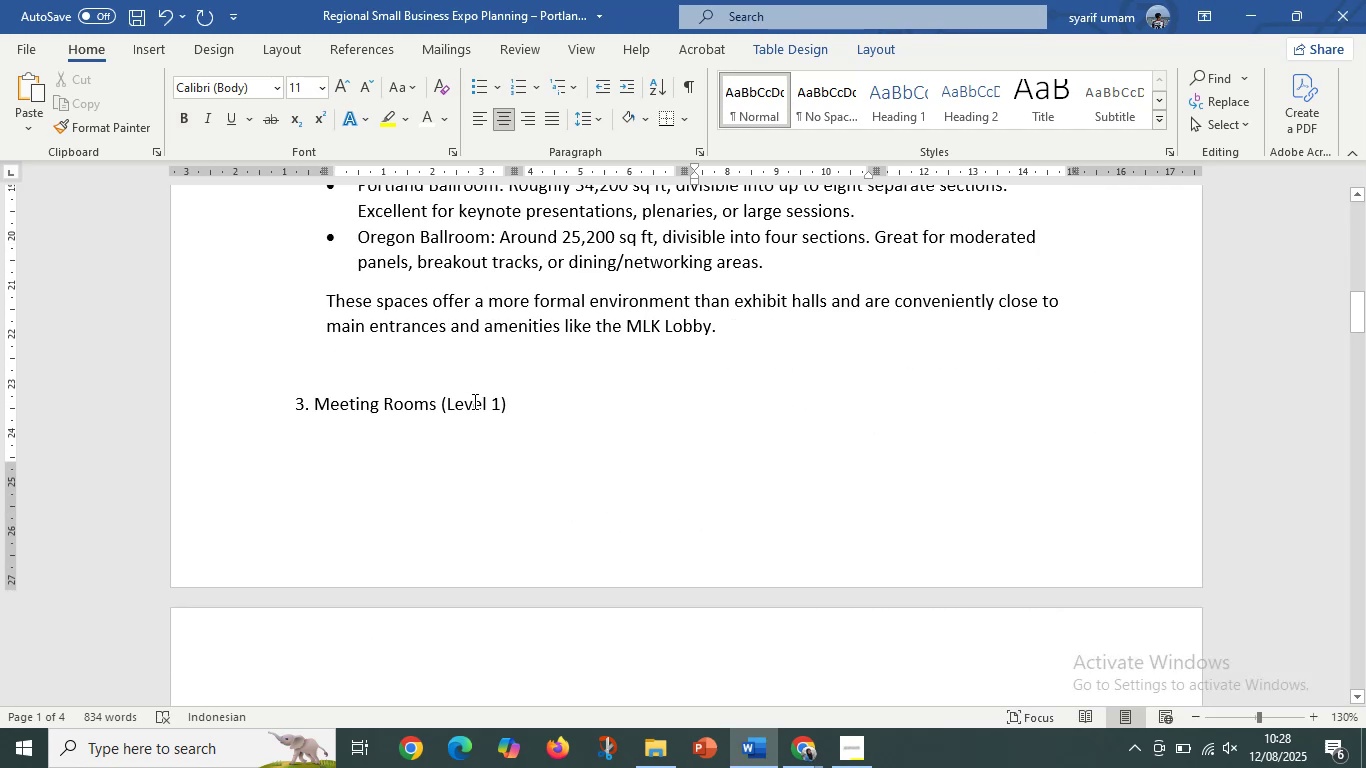 
scroll: coordinate [470, 397], scroll_direction: up, amount: 10.0
 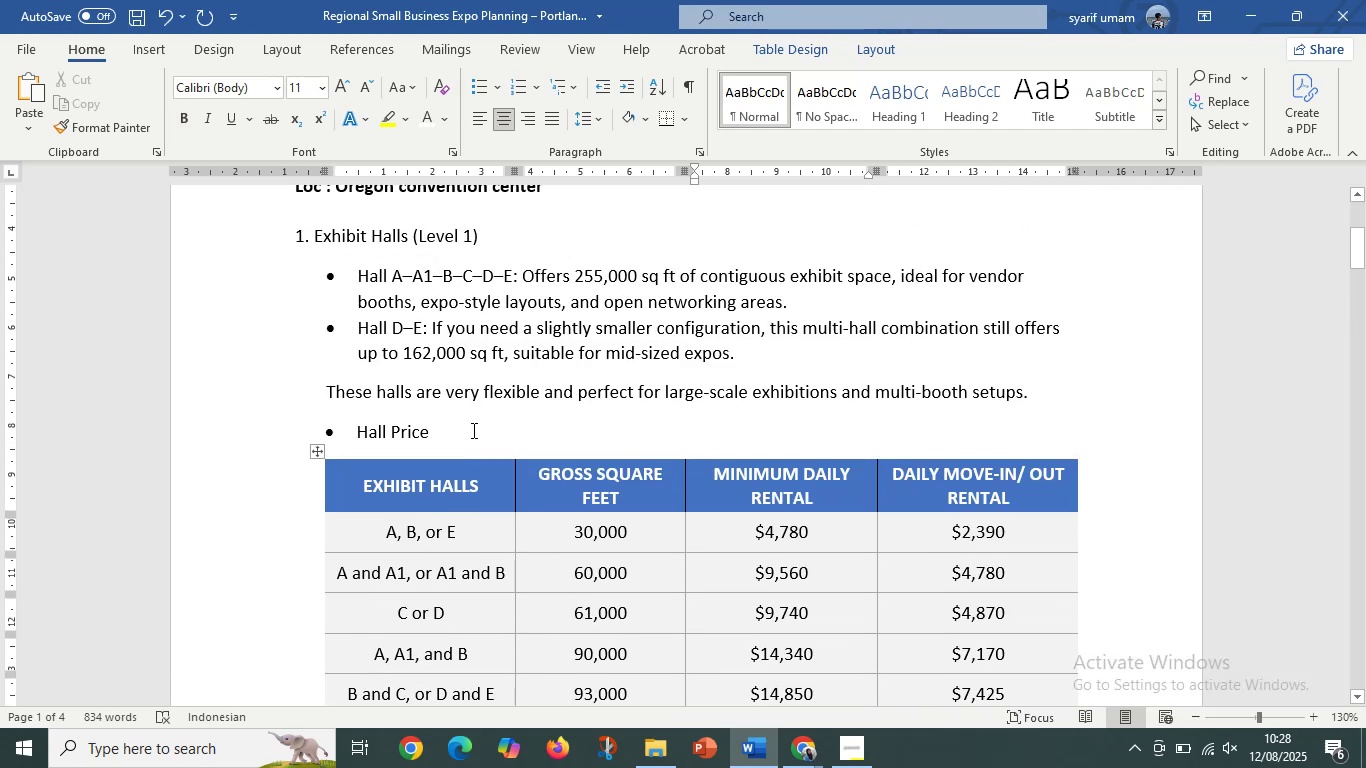 
scroll: coordinate [540, 459], scroll_direction: down, amount: 4.0
 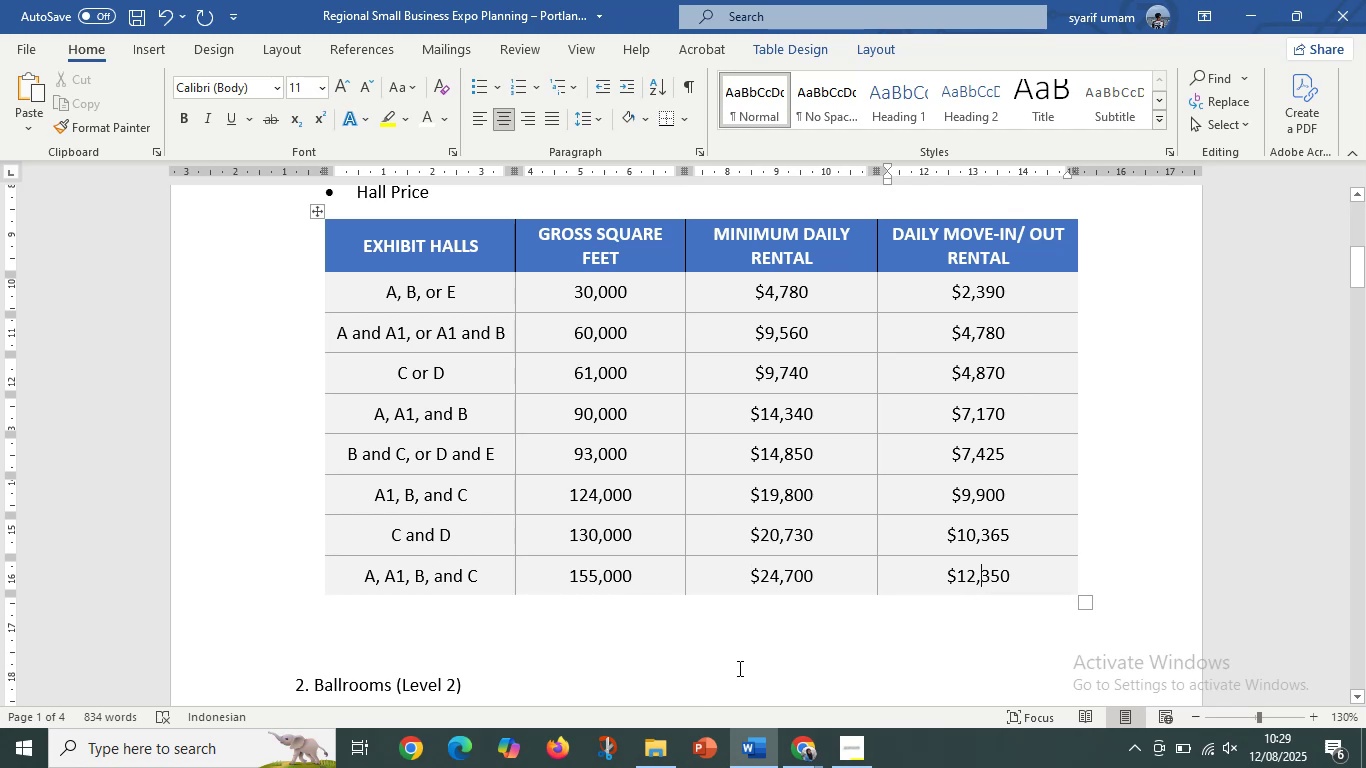 
left_click([802, 747])
 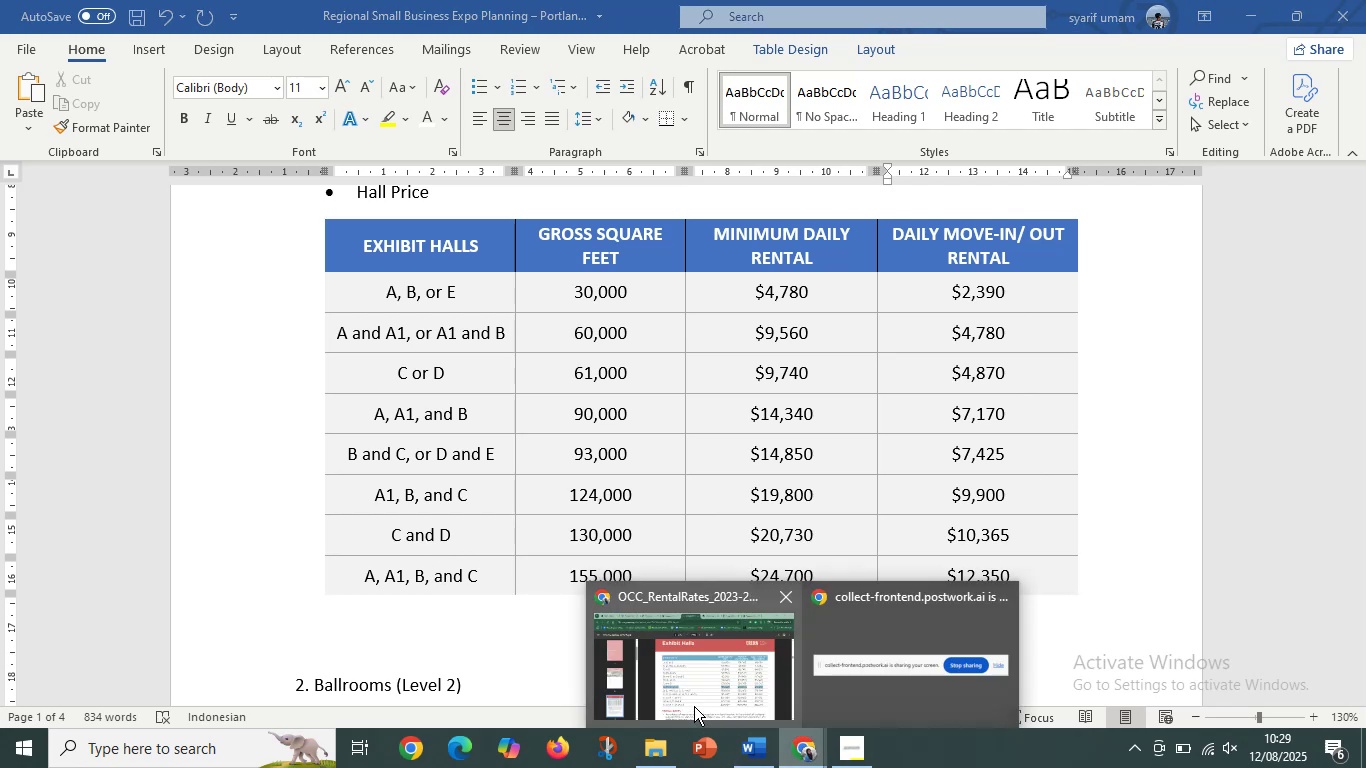 
left_click([696, 702])
 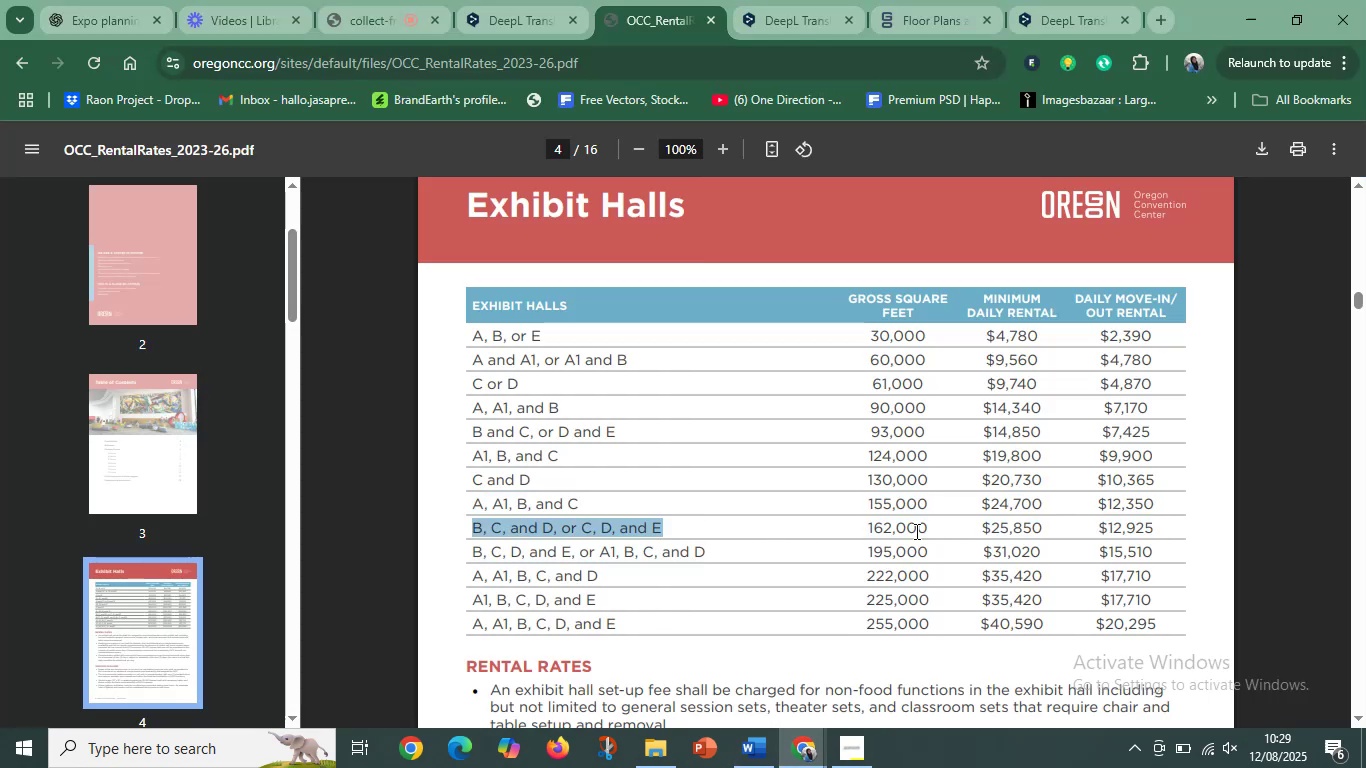 
wait(5.16)
 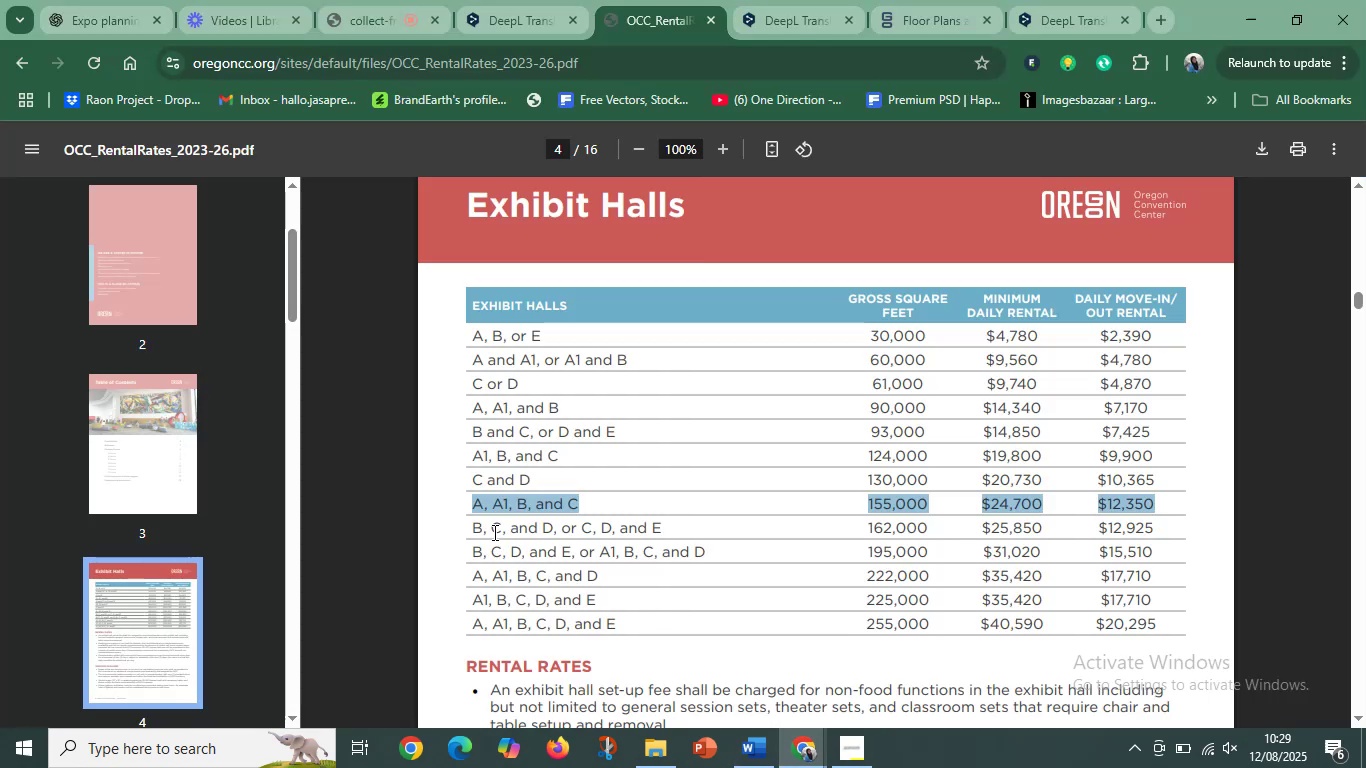 
key(Control+C)
 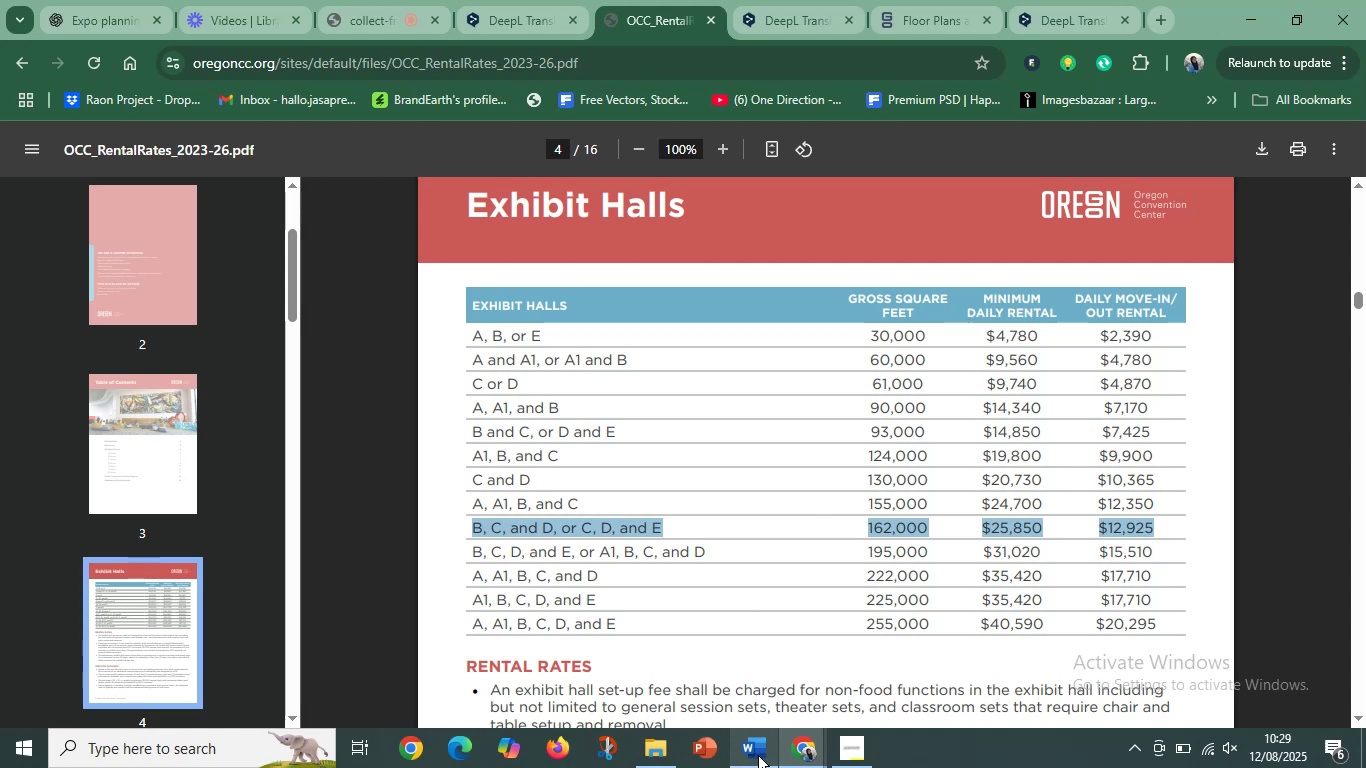 
left_click([727, 691])
 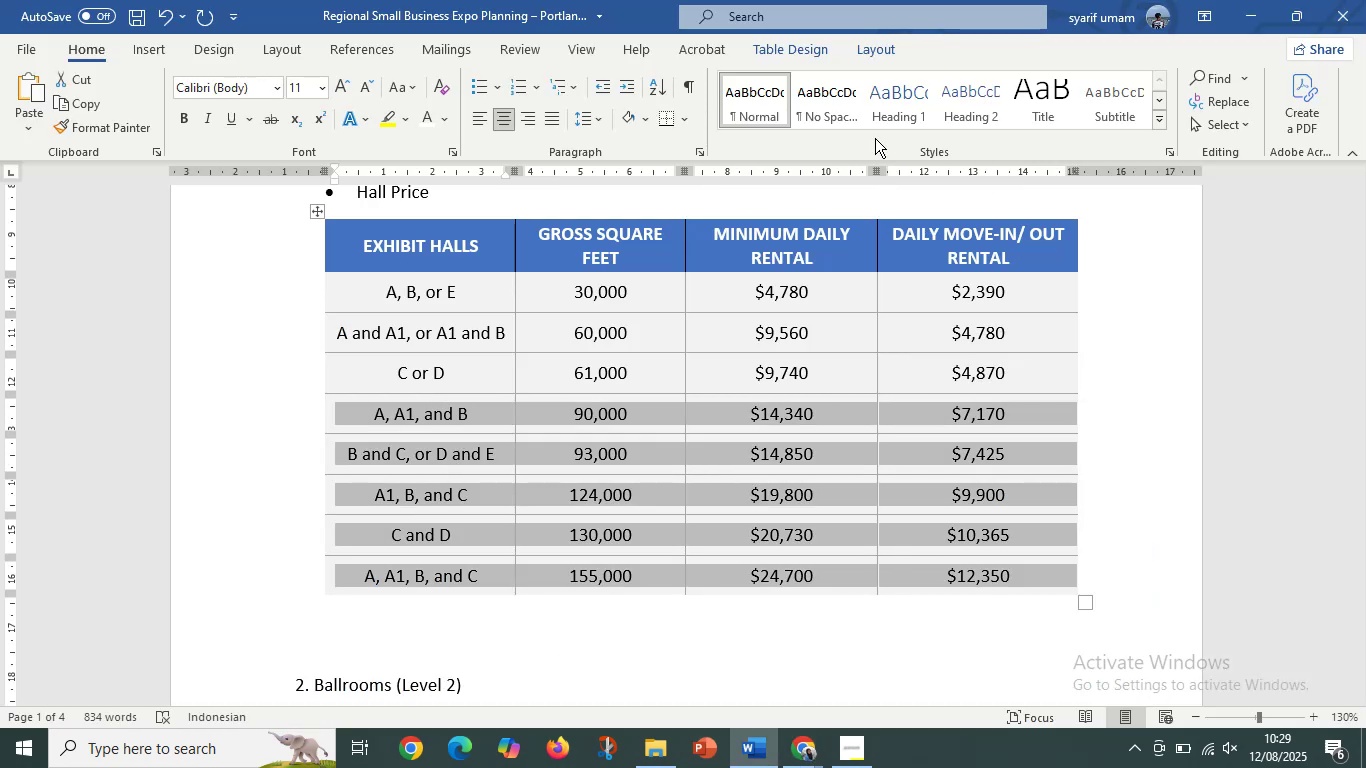 
wait(6.31)
 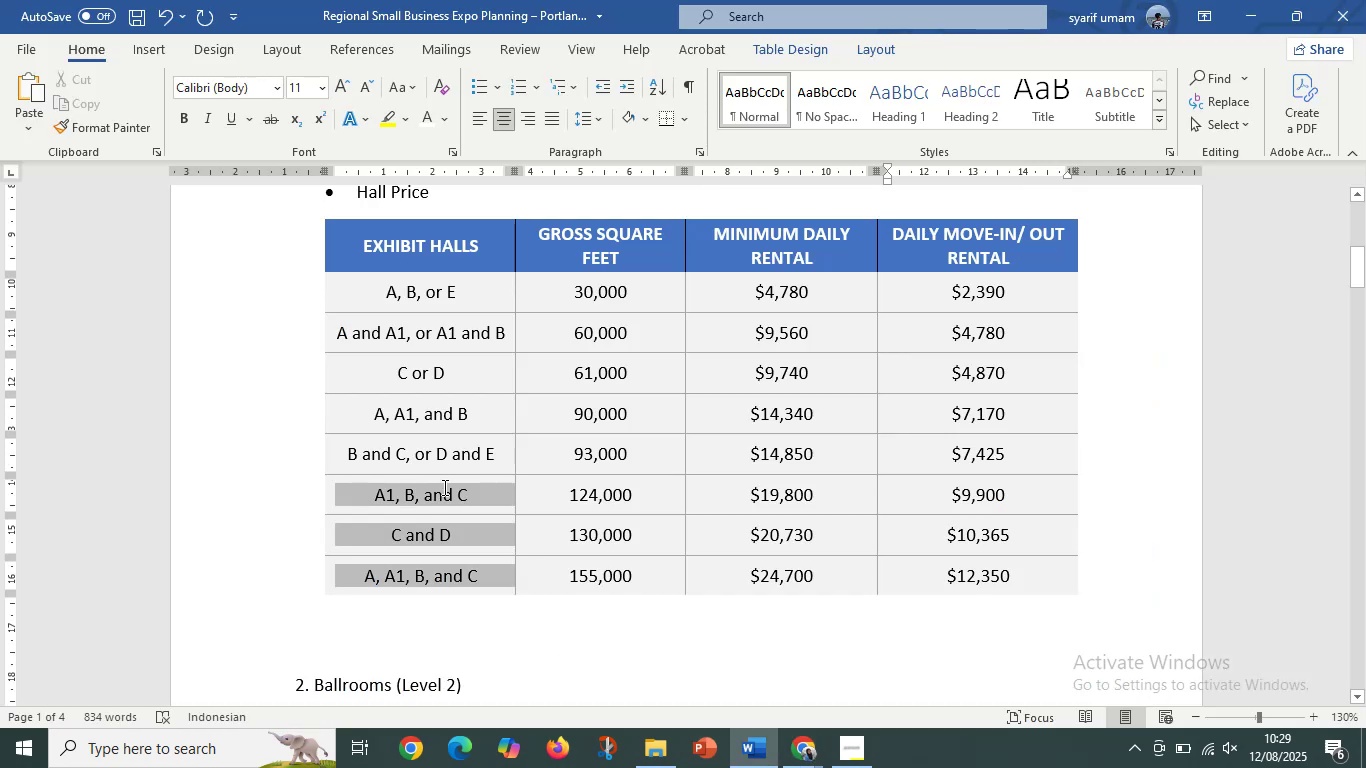 
left_click([344, 101])
 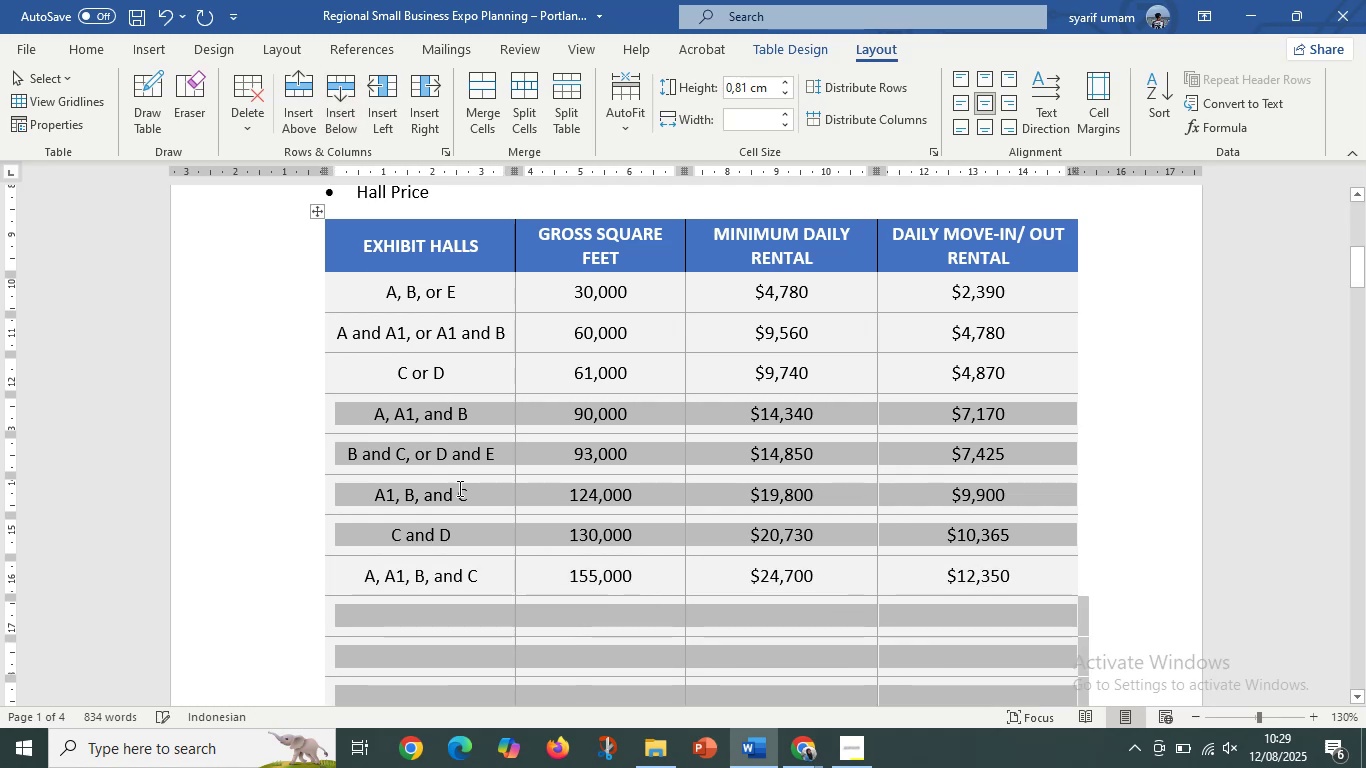 
scroll: coordinate [461, 501], scroll_direction: down, amount: 2.0
 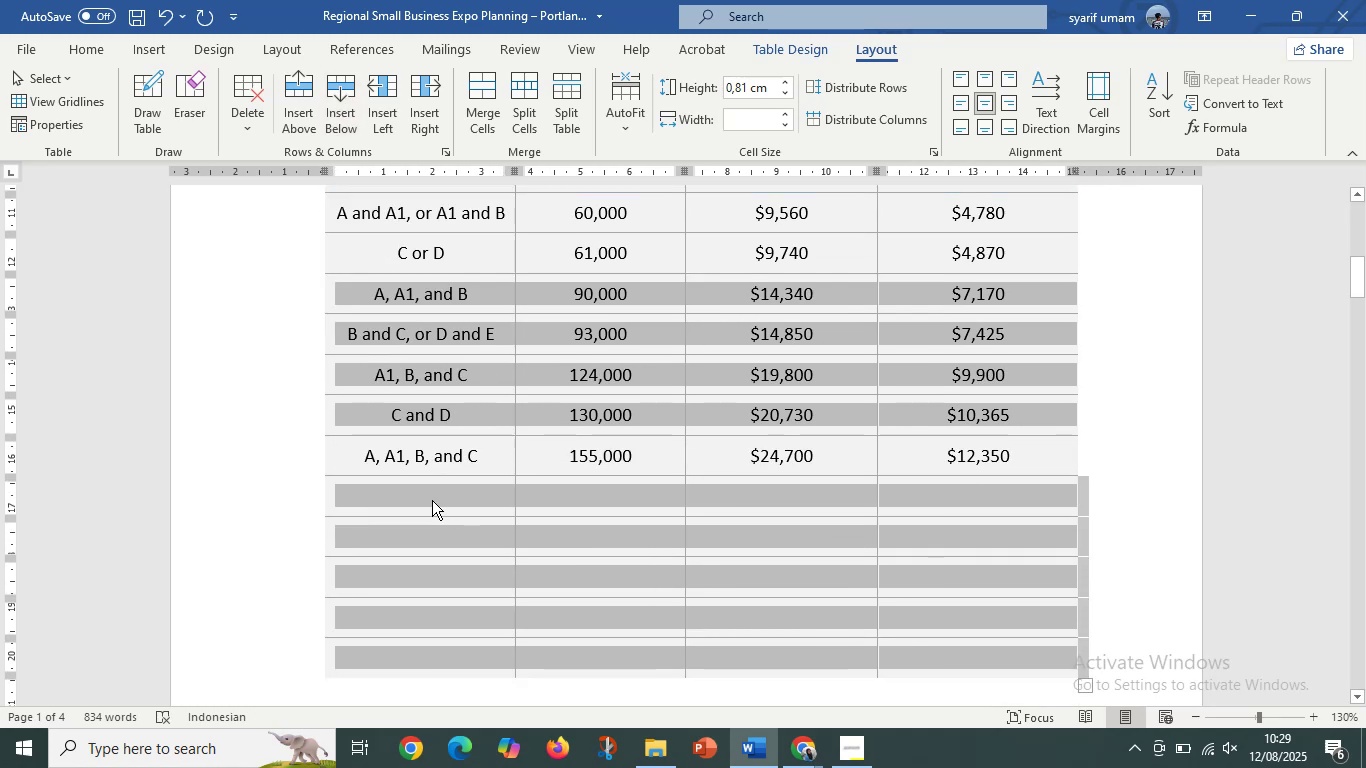 
left_click([429, 498])
 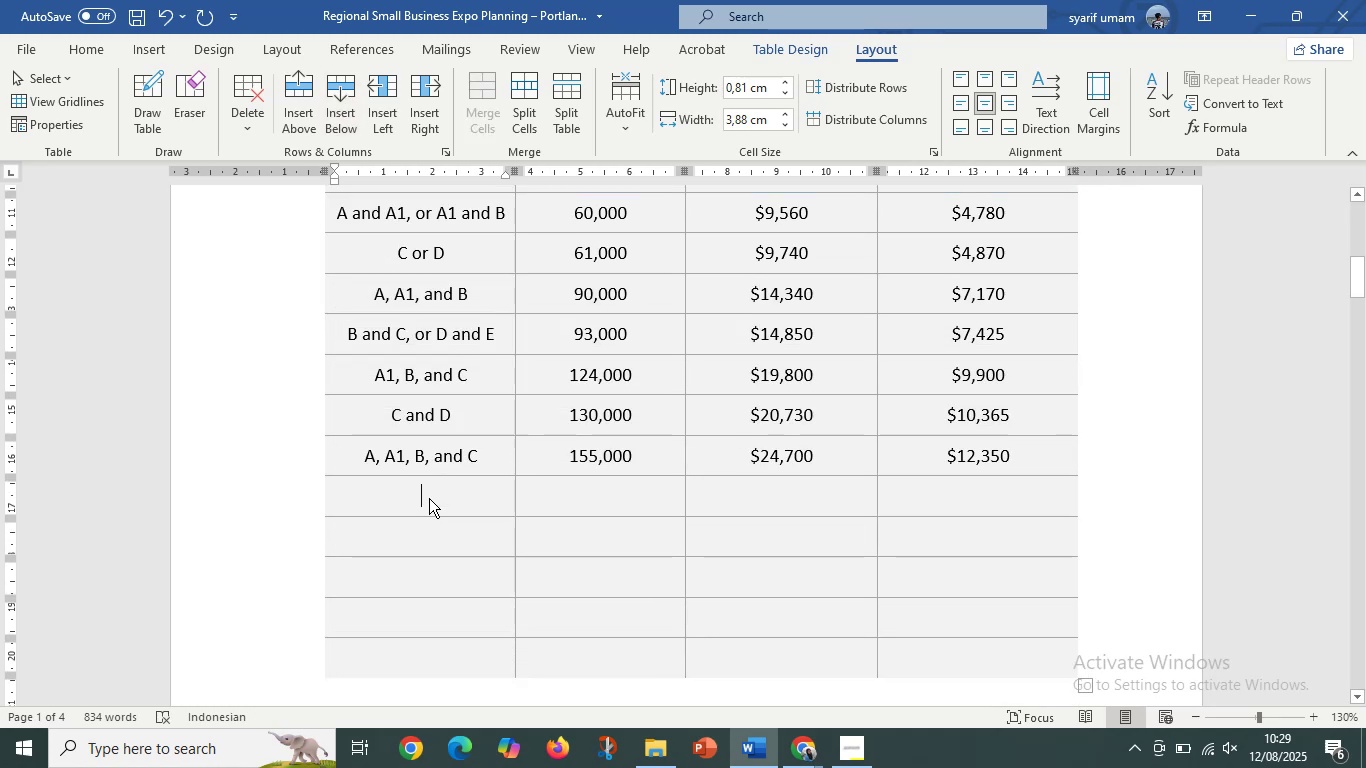 
key(Control+V)
 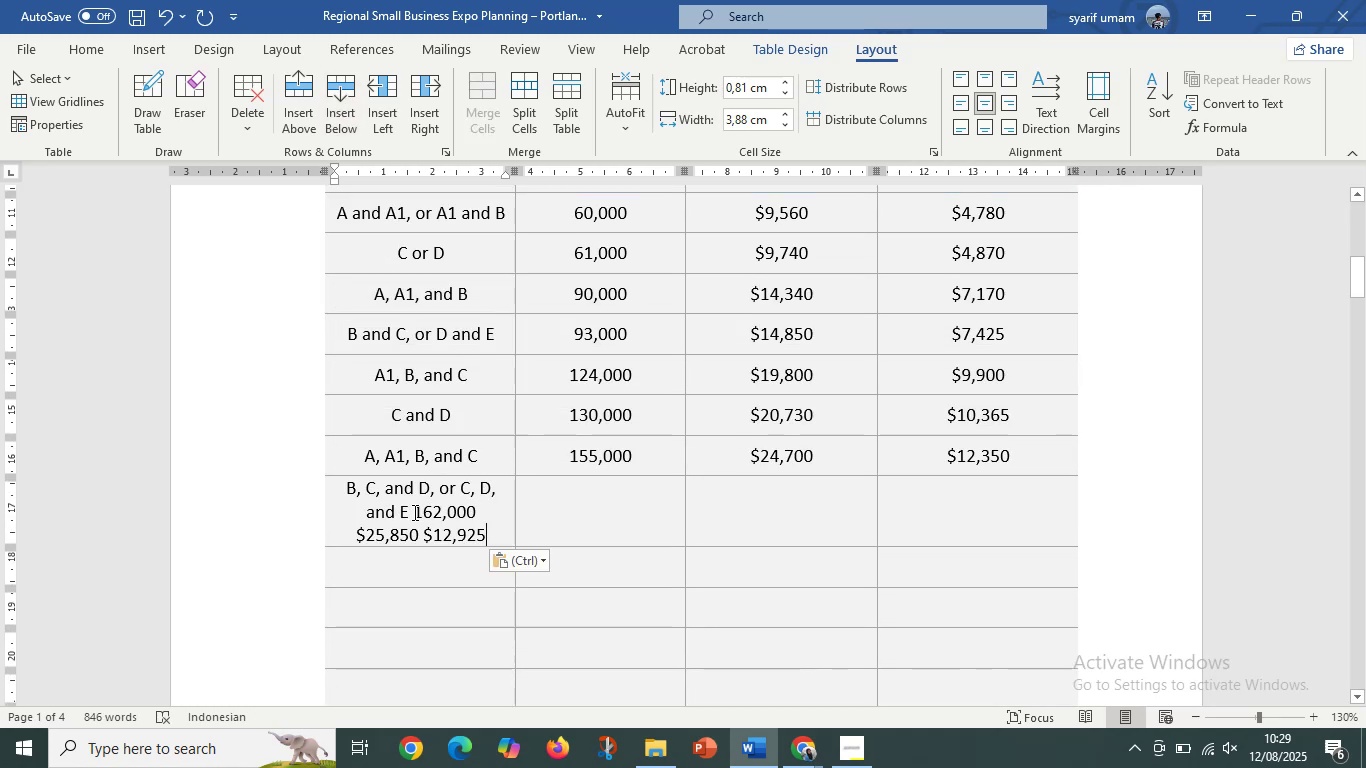 
key(Control+X)
 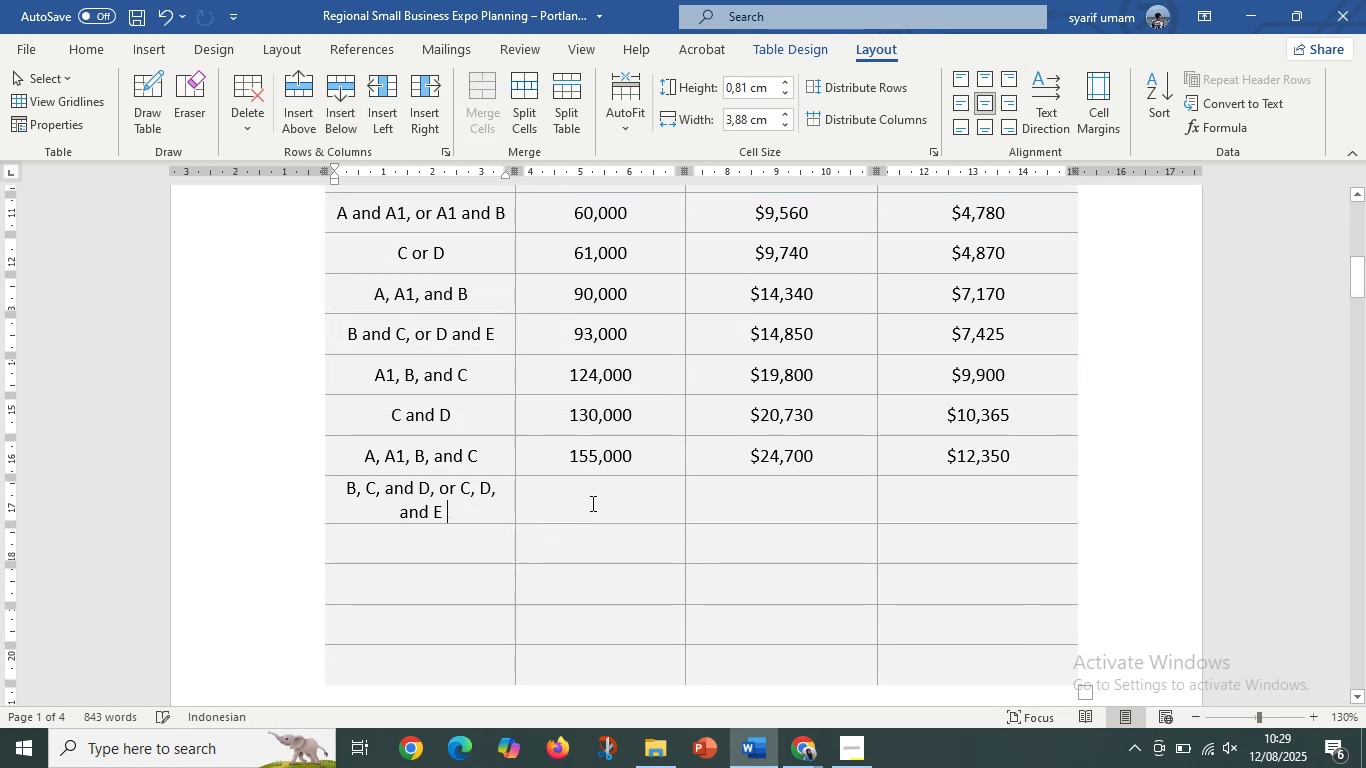 
key(Control+V)
 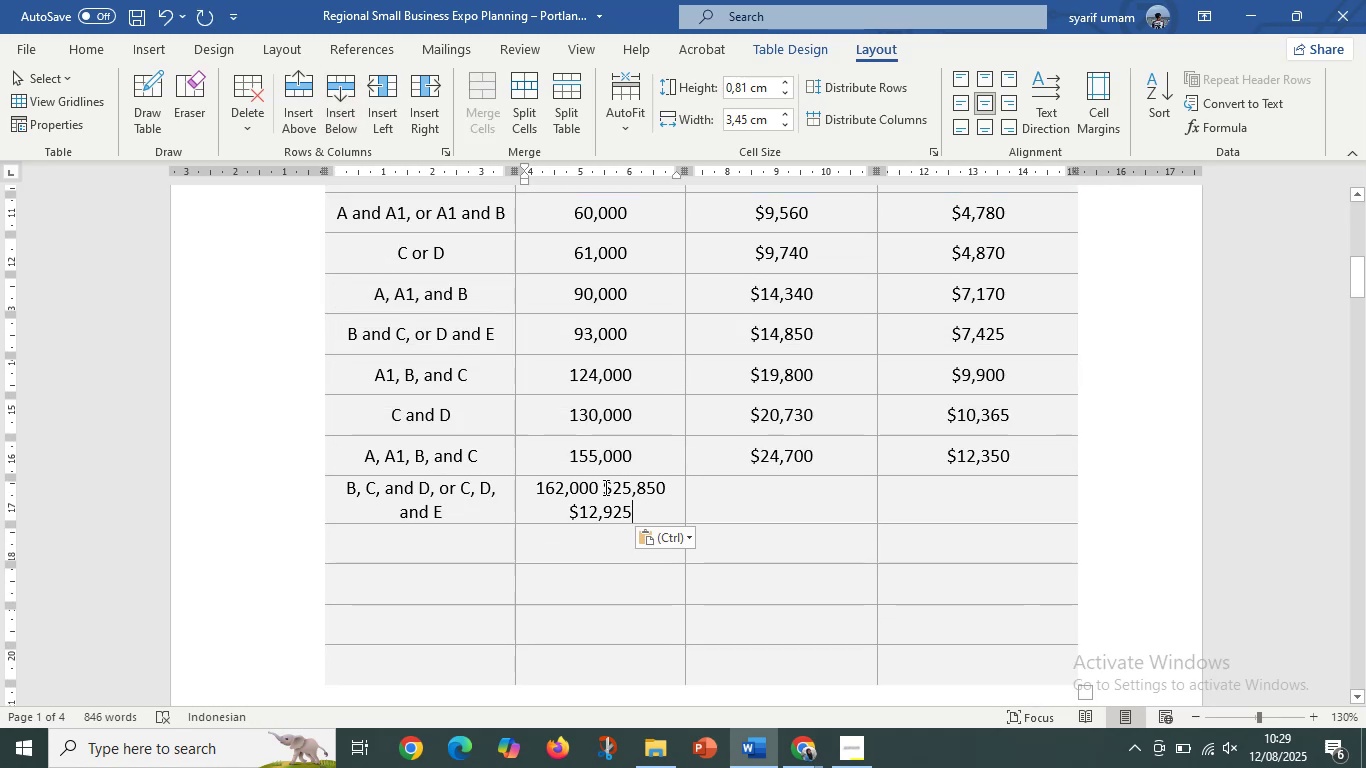 
key(Control+X)
 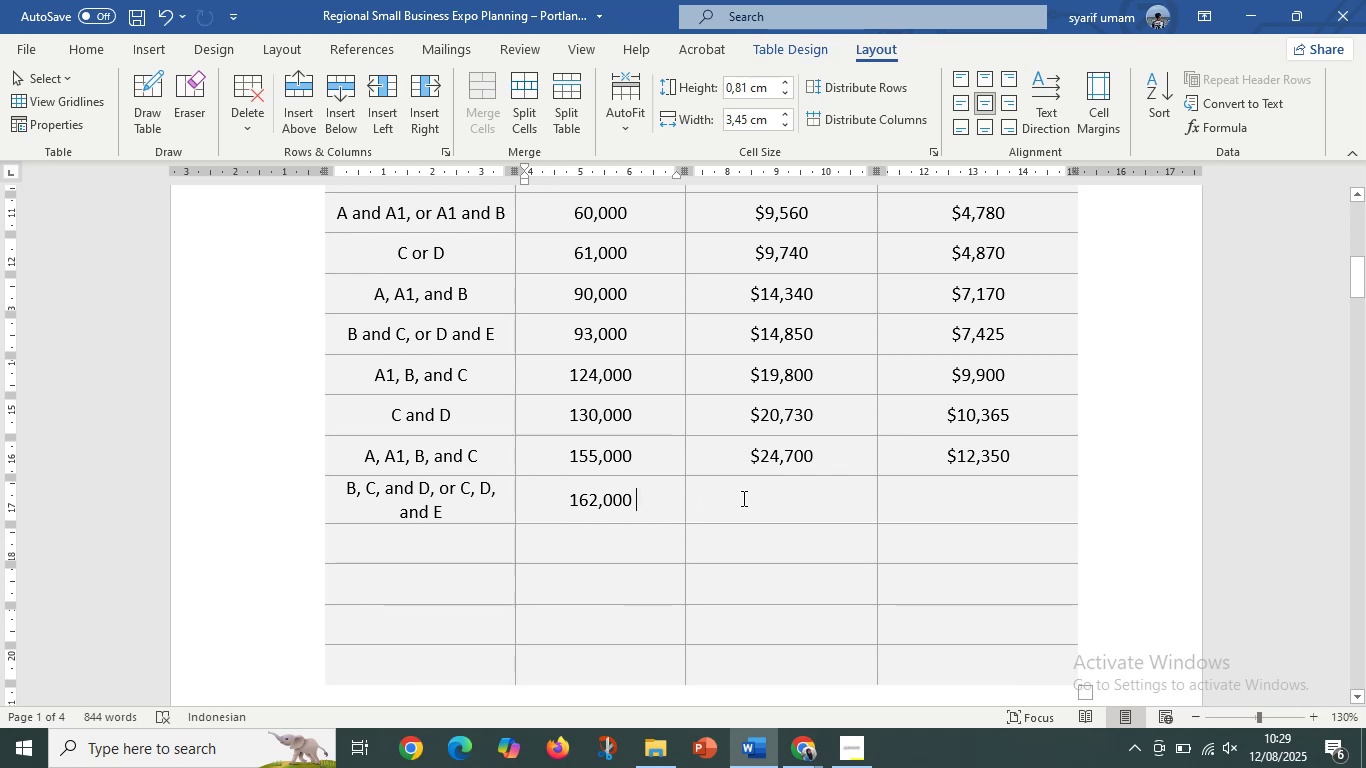 
hold_key(key=ControlLeft, duration=1.51)
 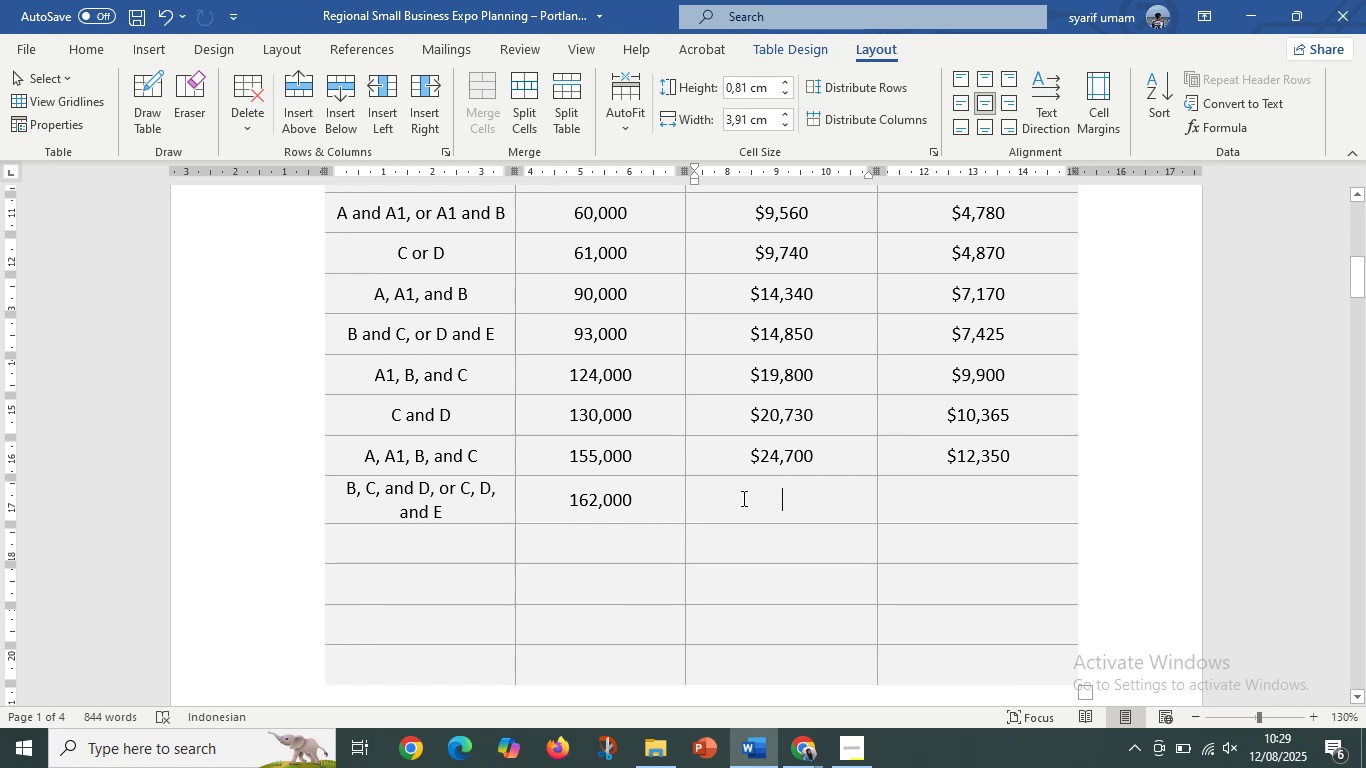 
hold_key(key=ControlLeft, duration=1.53)
 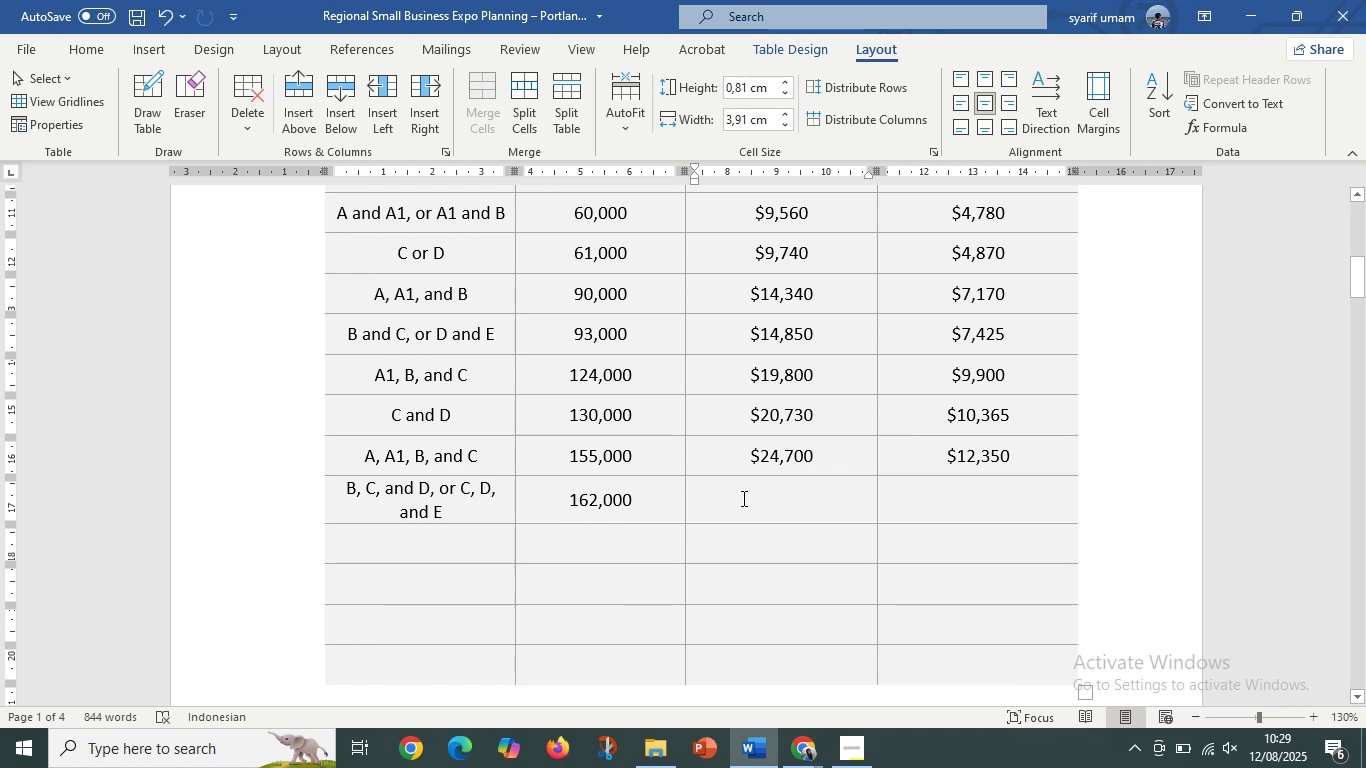 
hold_key(key=ControlLeft, duration=1.52)
 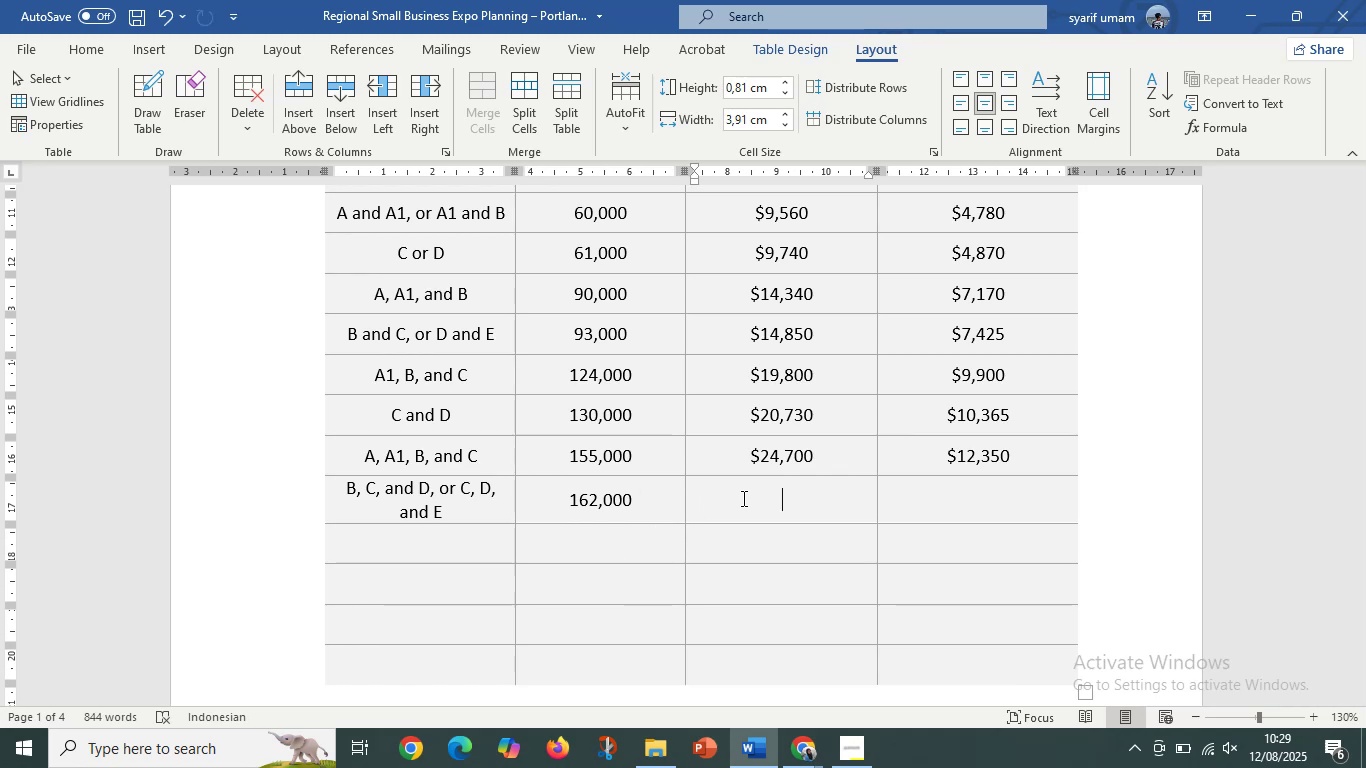 
key(Control+V)
 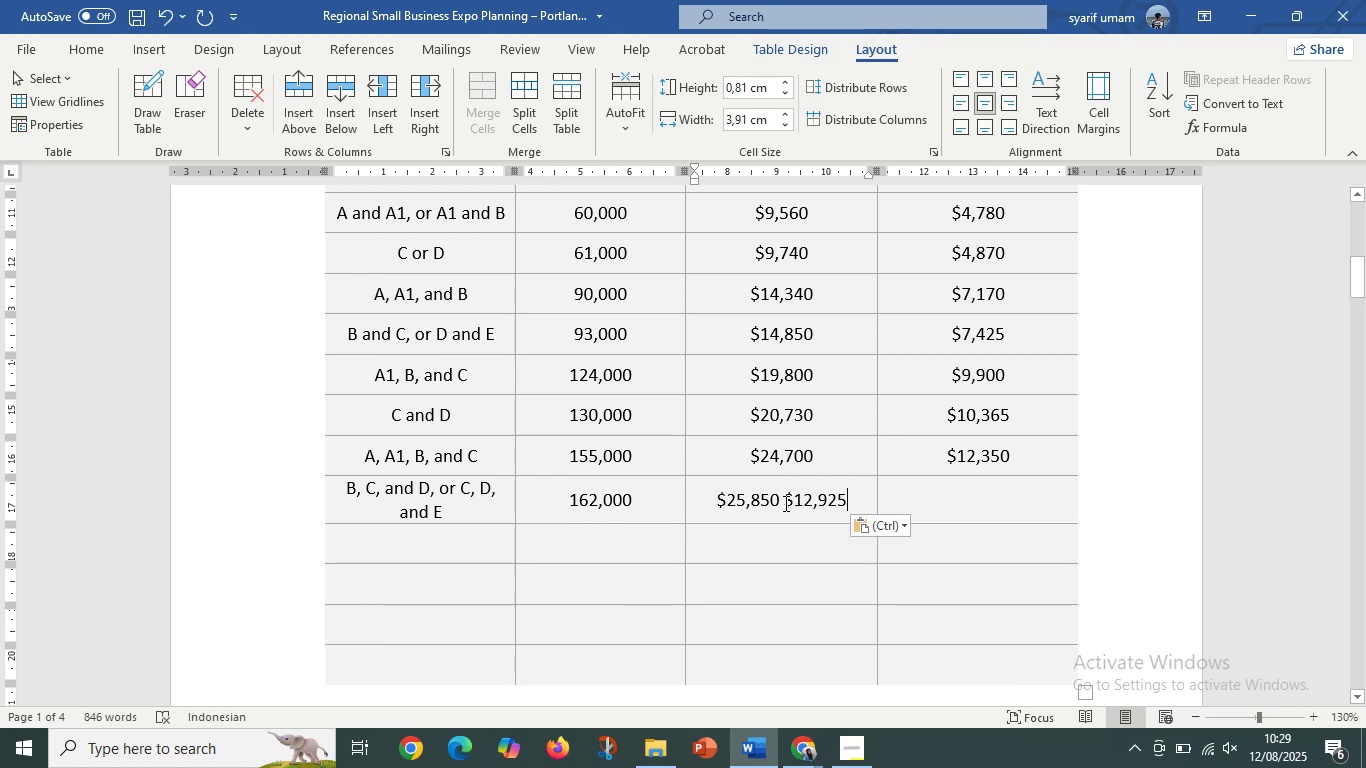 
key(Control+X)
 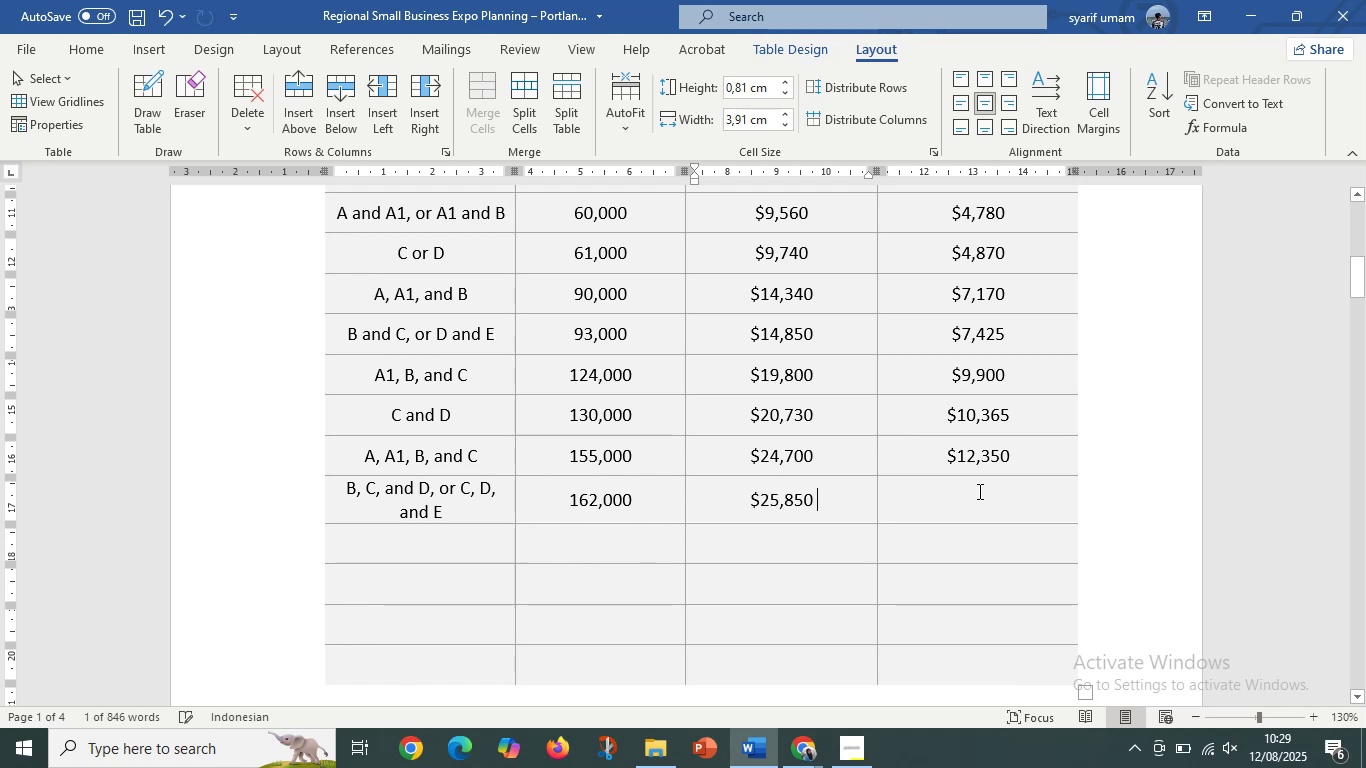 
left_click([976, 501])
 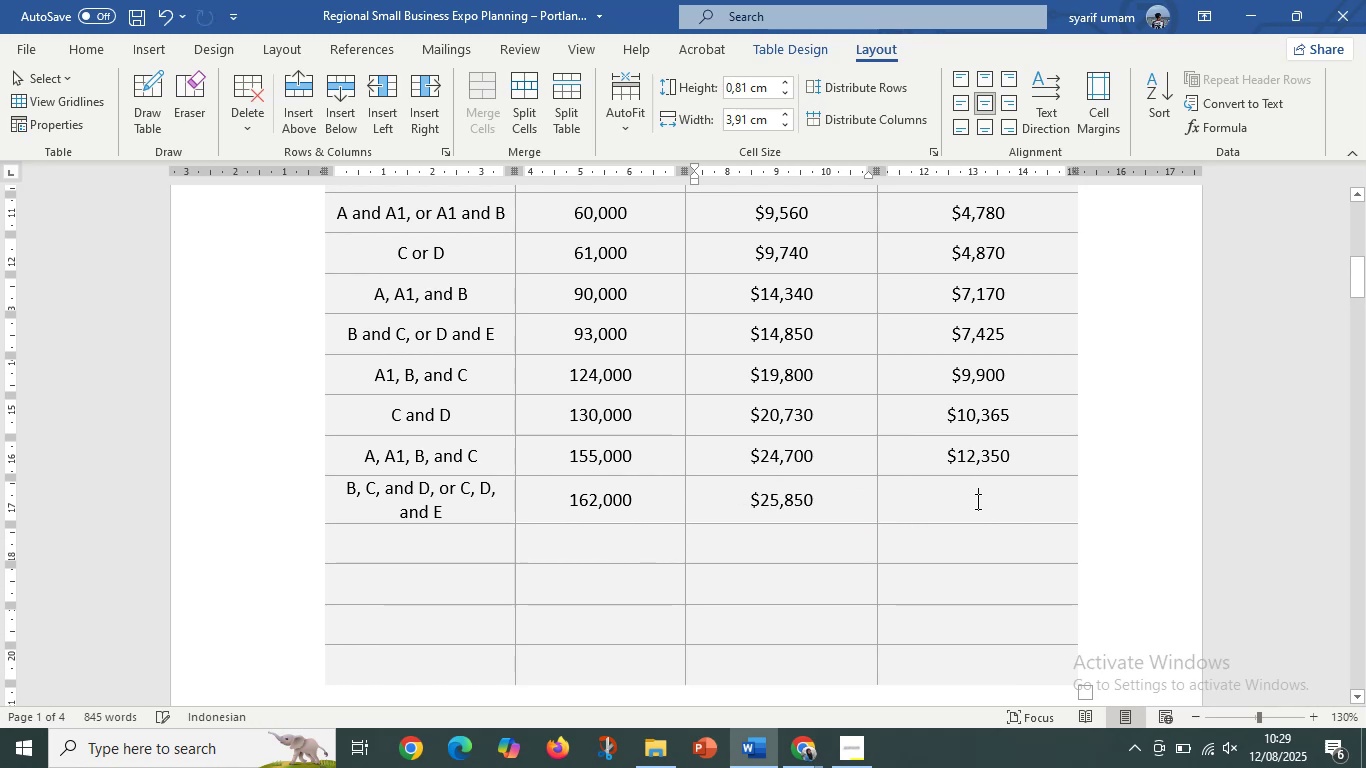 
key(Control+V)
 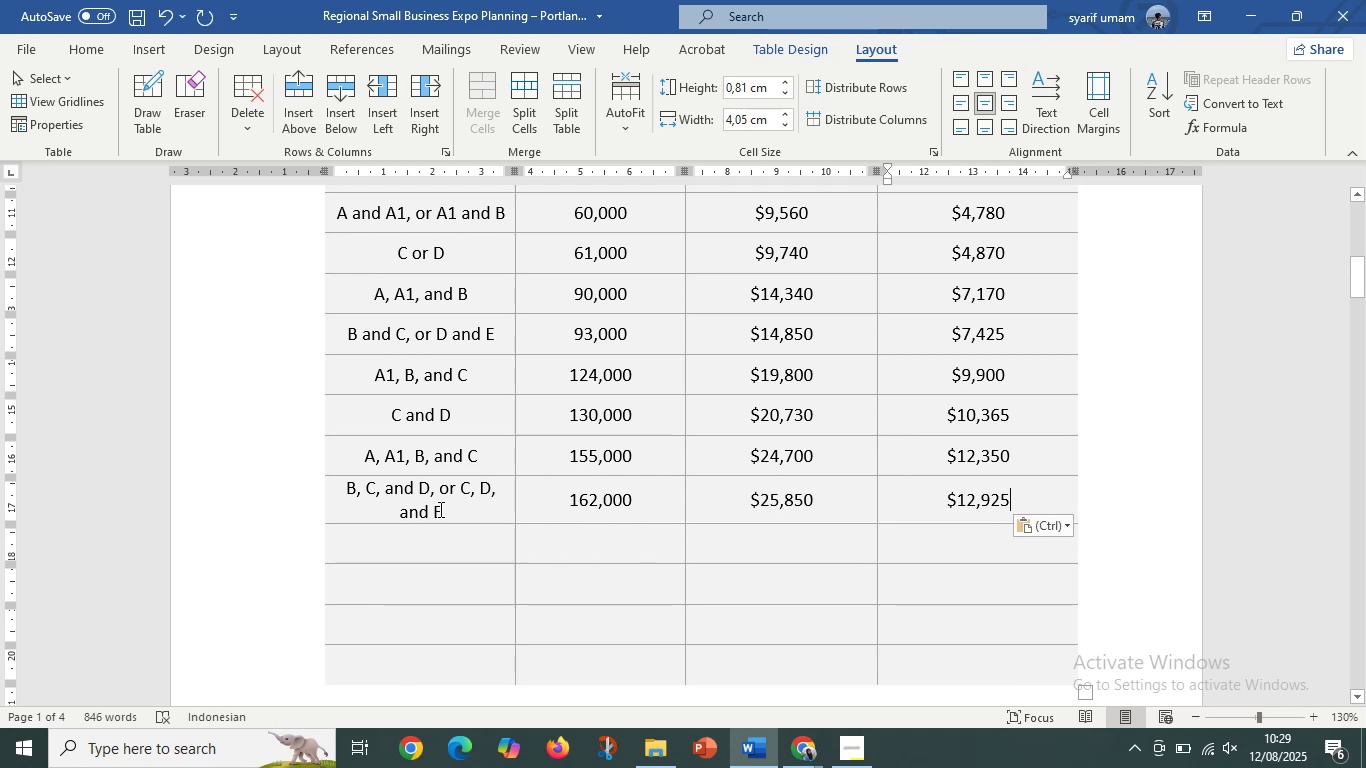 
left_click([443, 508])
 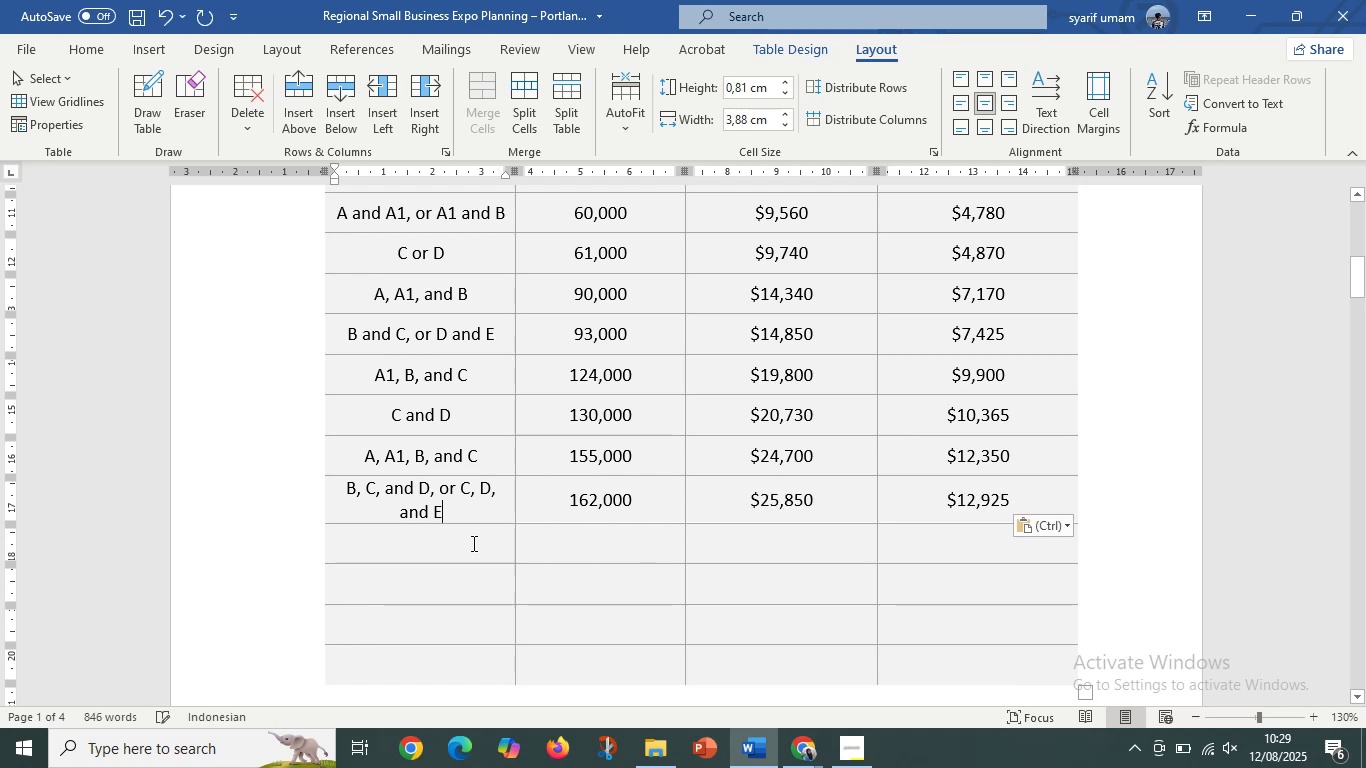 
left_click([472, 543])
 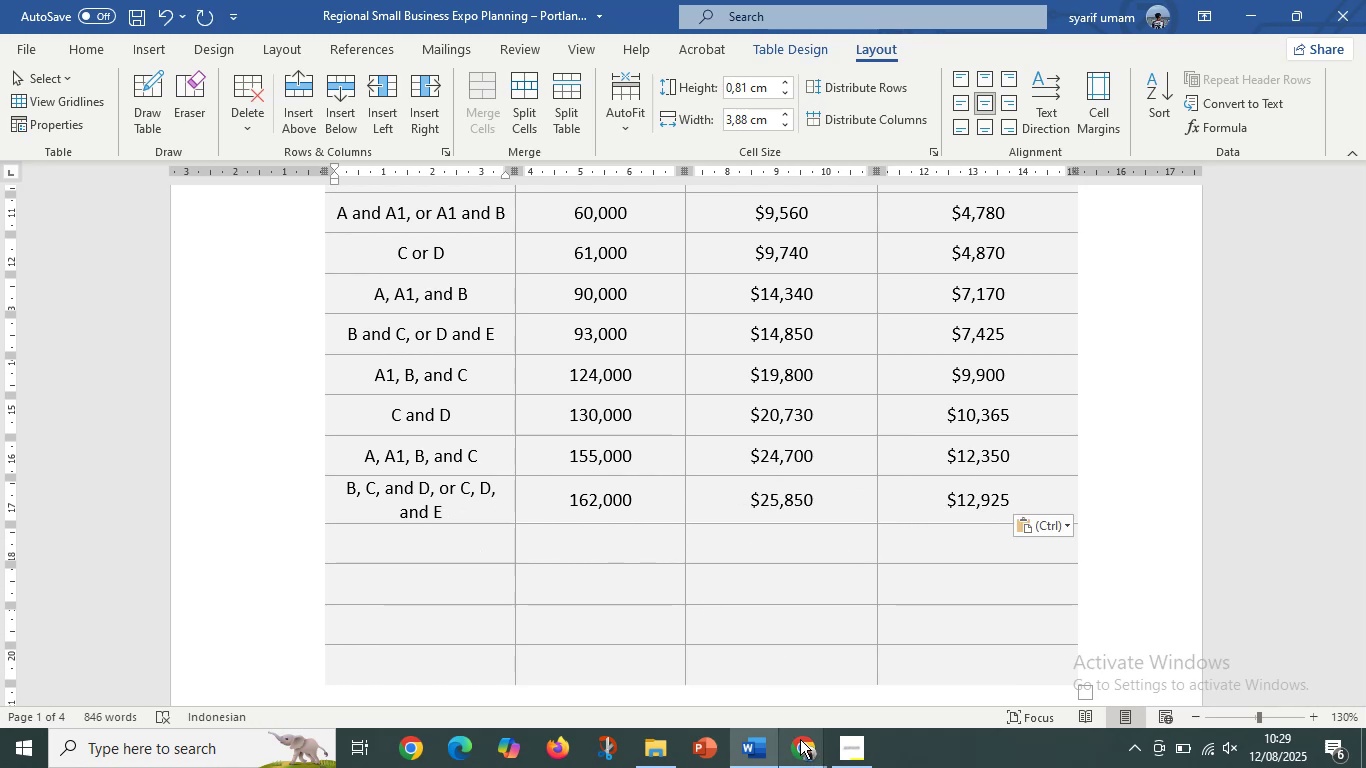 
left_click([803, 741])
 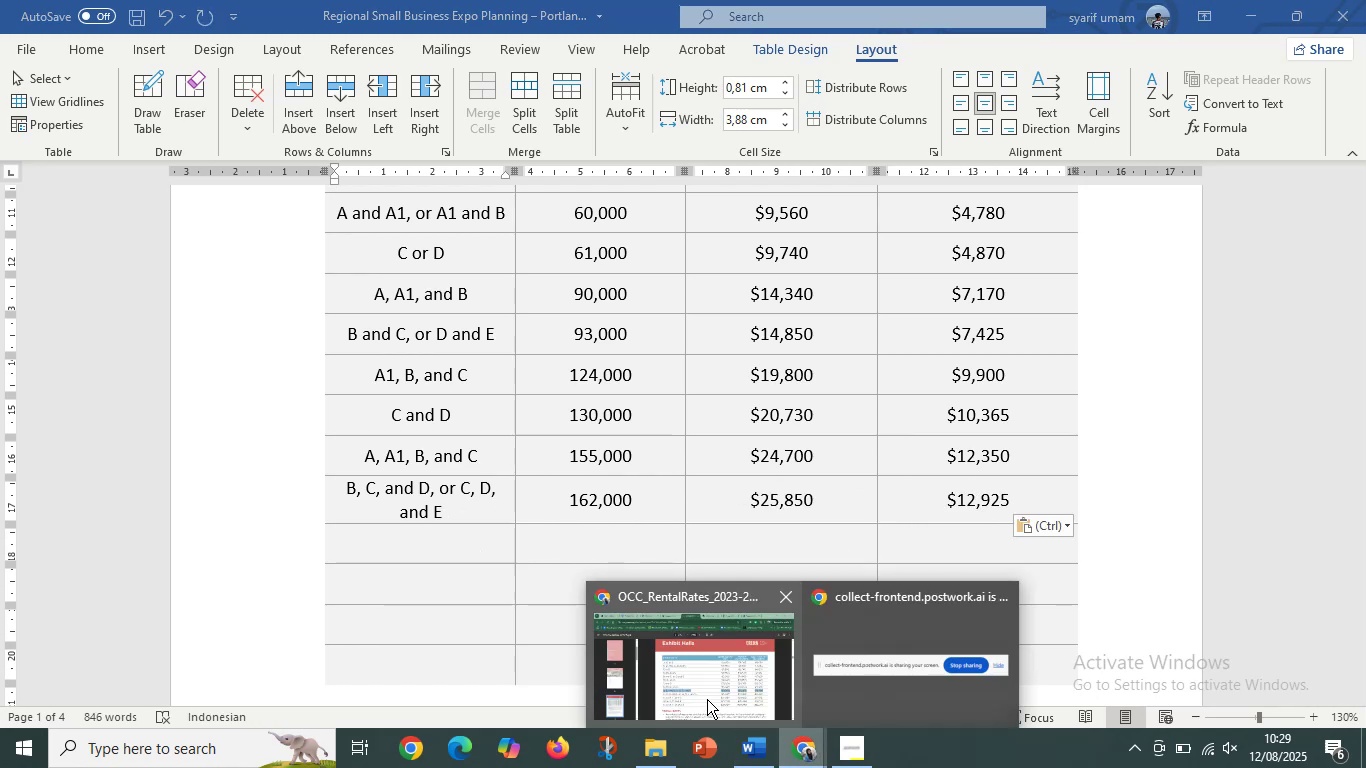 
left_click([707, 699])
 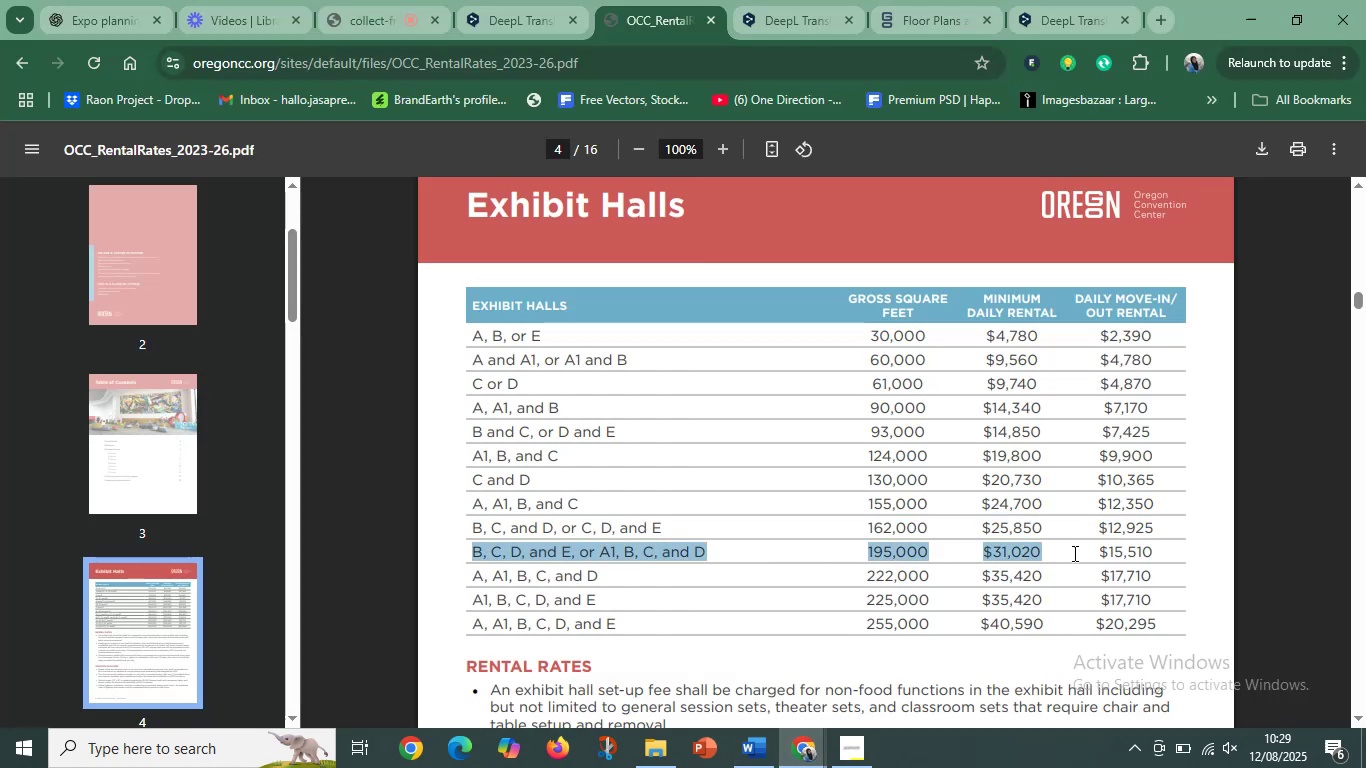 
key(Control+C)
 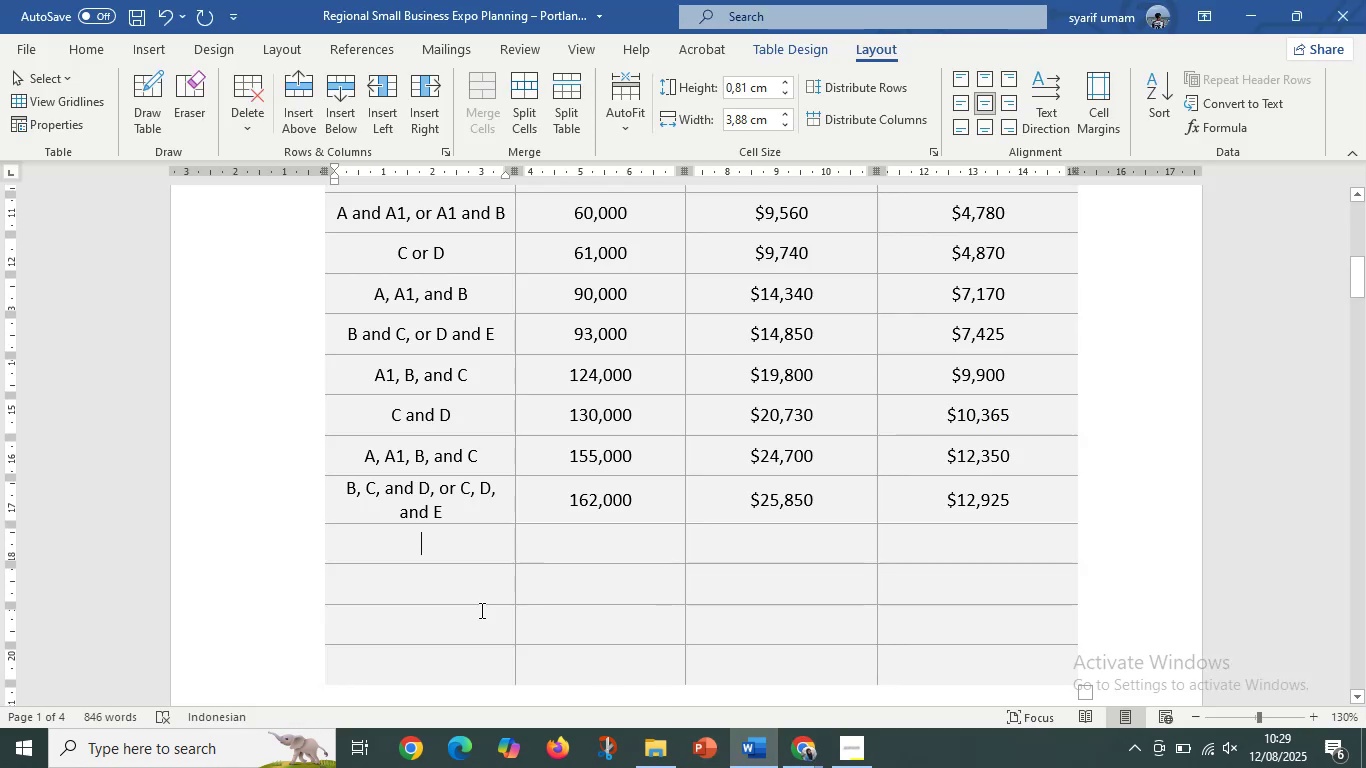 
left_click([415, 552])
 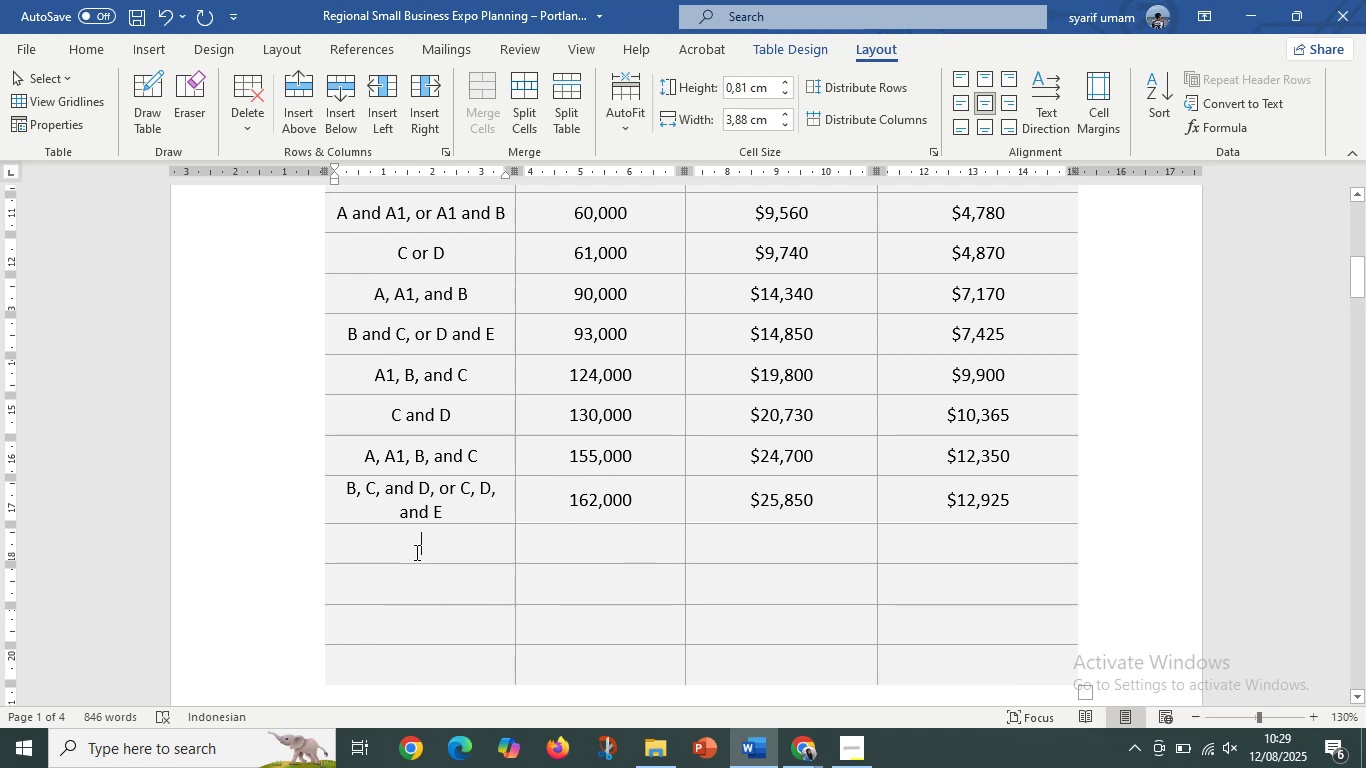 
key(Control+V)
 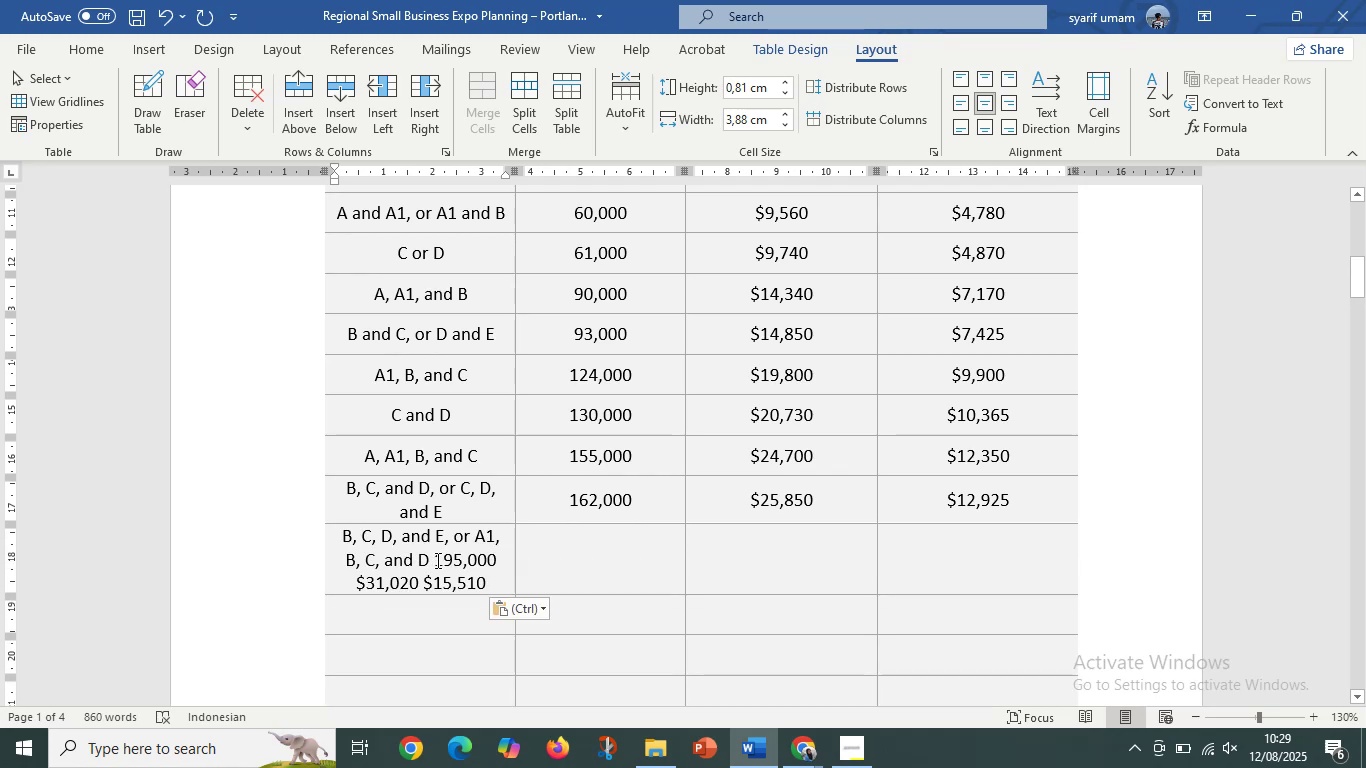 
hold_key(key=ControlLeft, duration=1.51)
 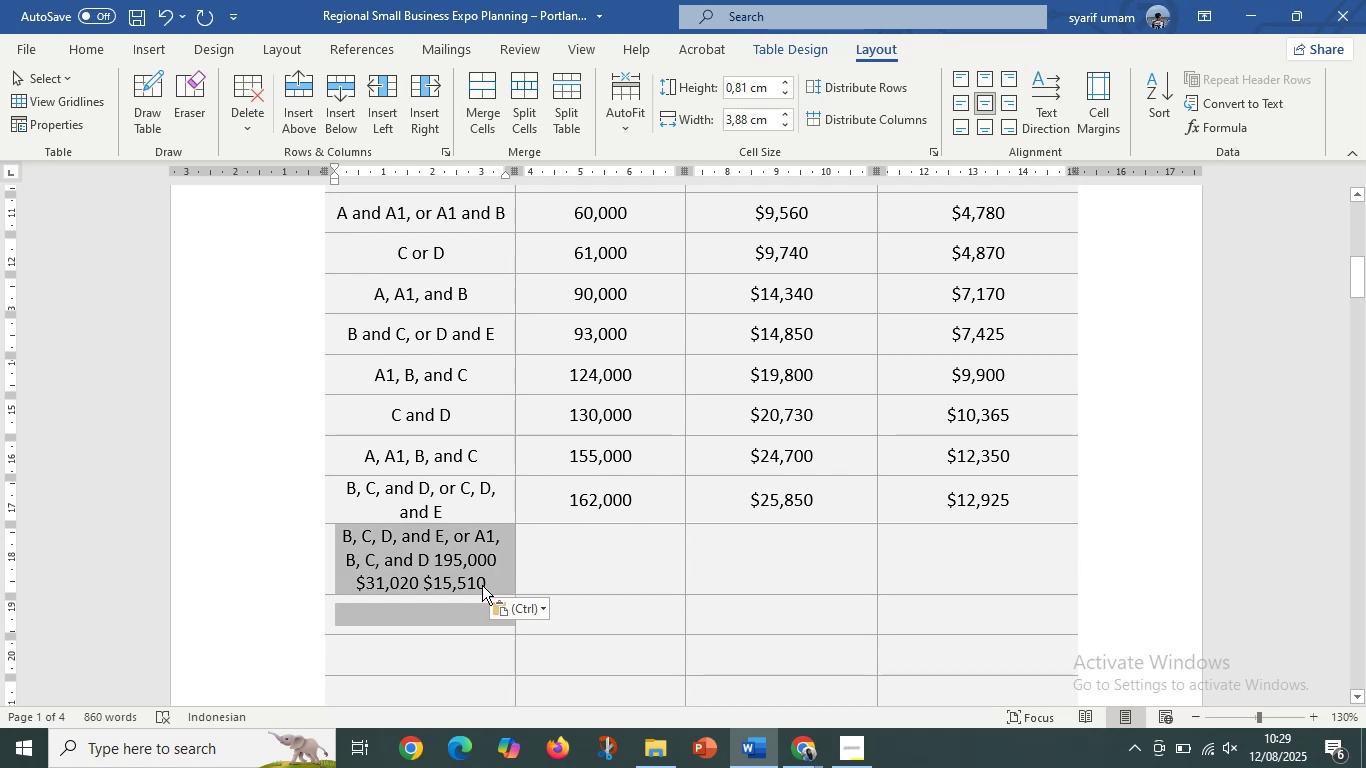 
key(Control+ControlLeft)
 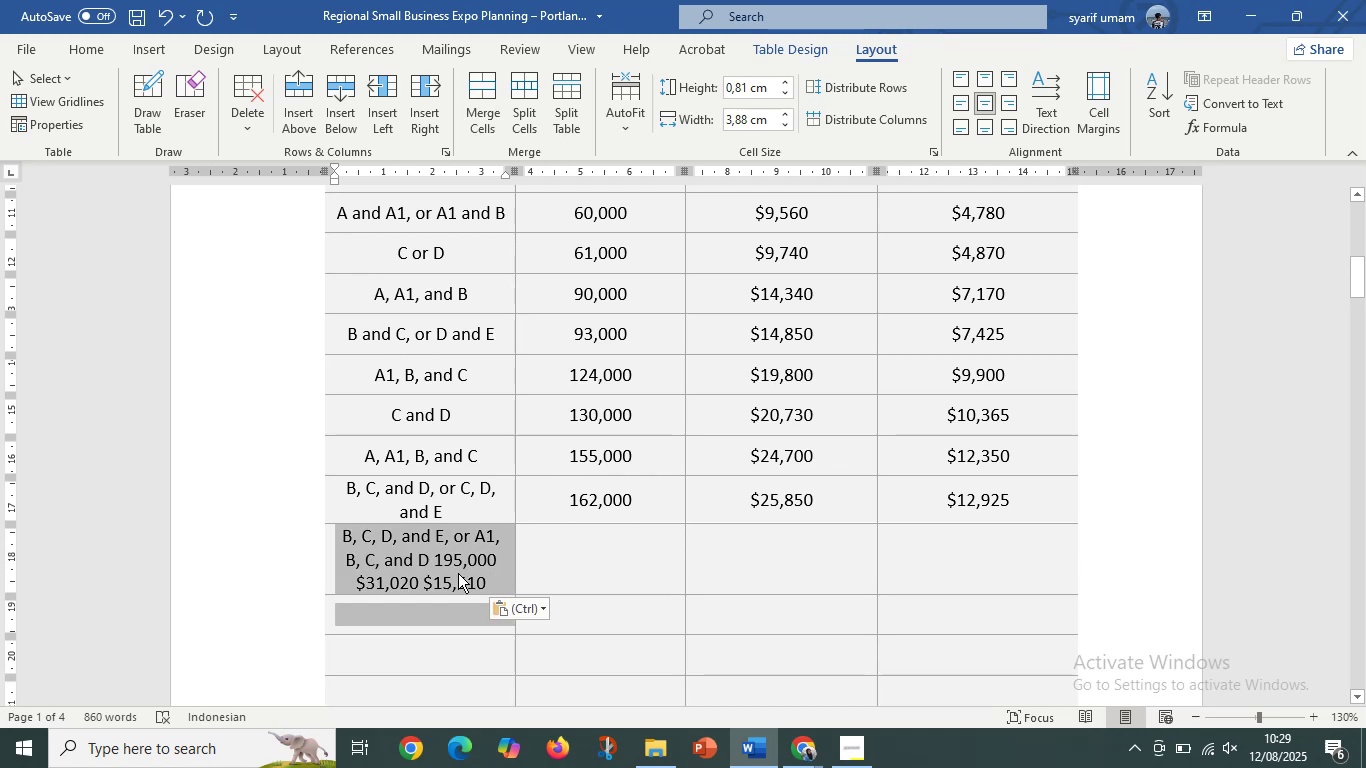 
key(Control+ControlLeft)
 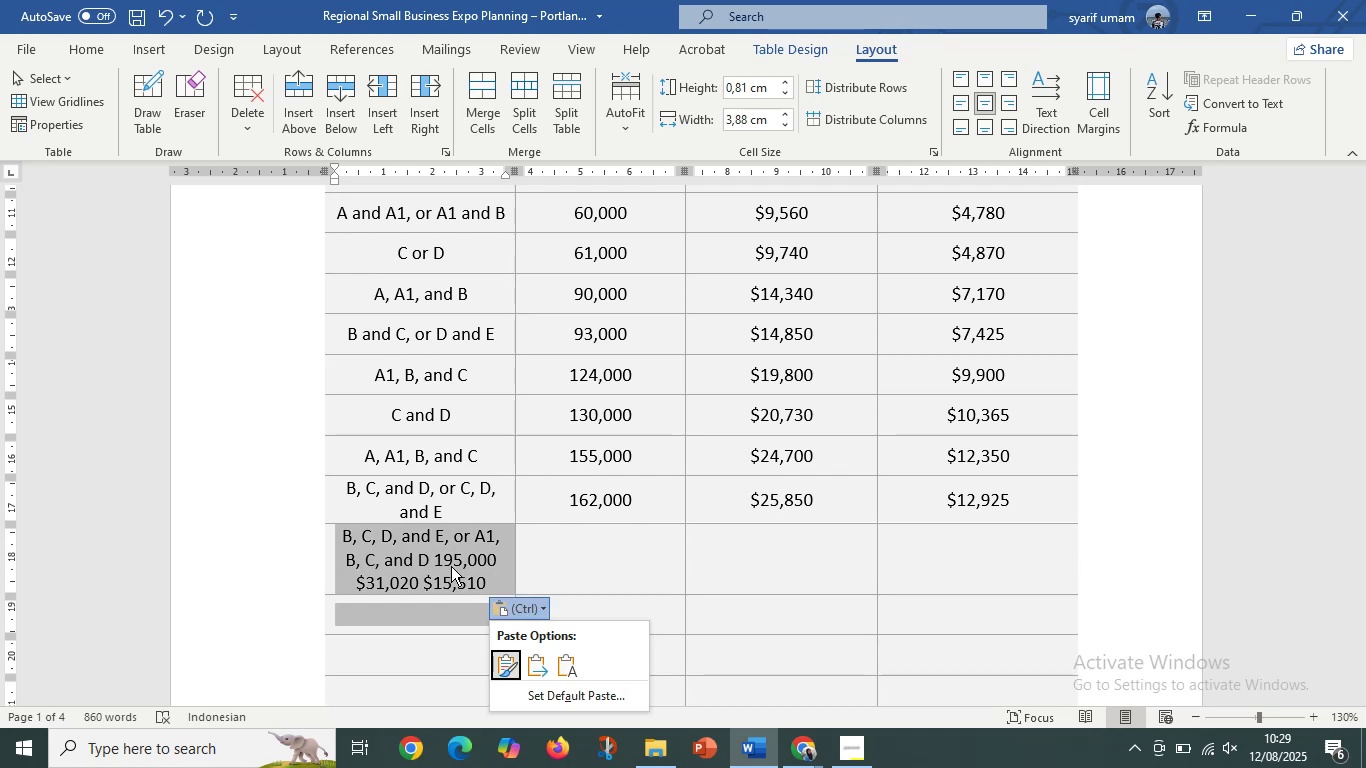 
left_click([451, 566])
 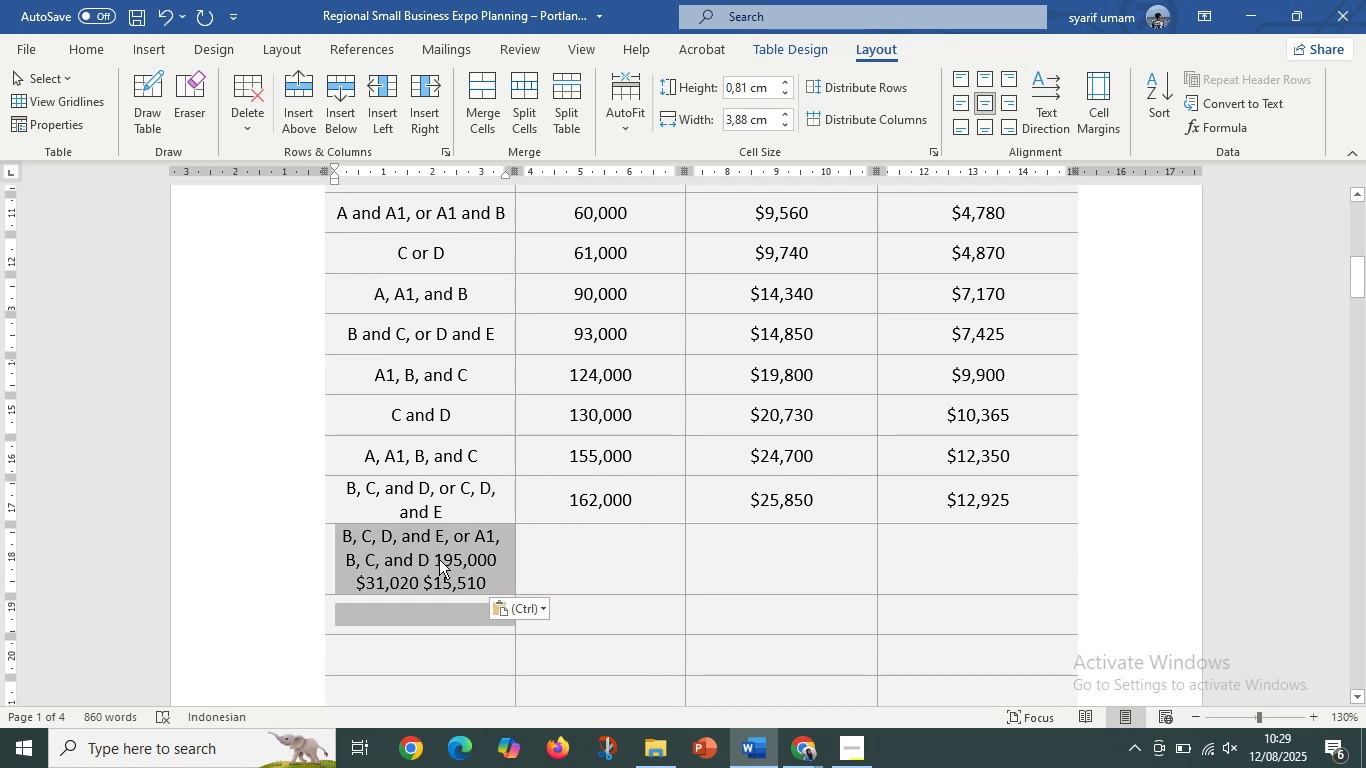 
left_click([439, 559])
 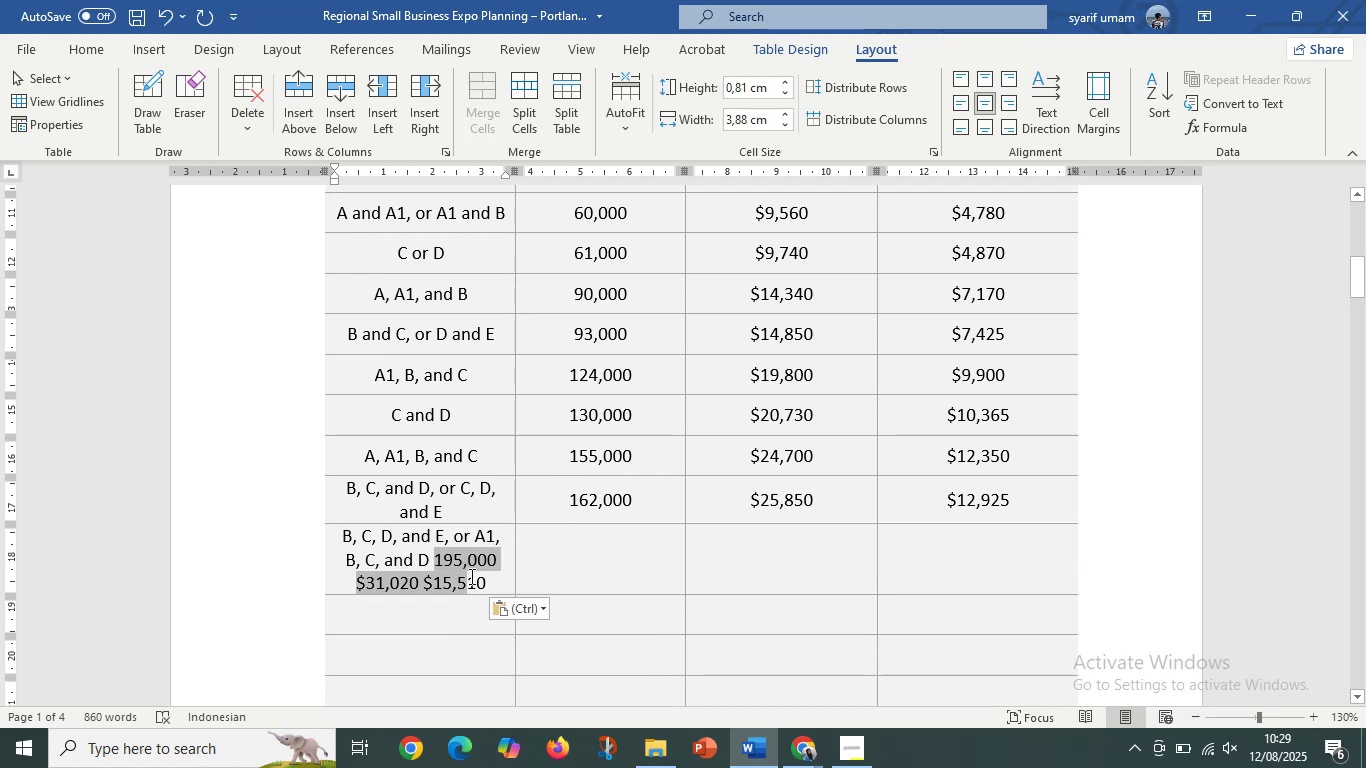 
wait(5.77)
 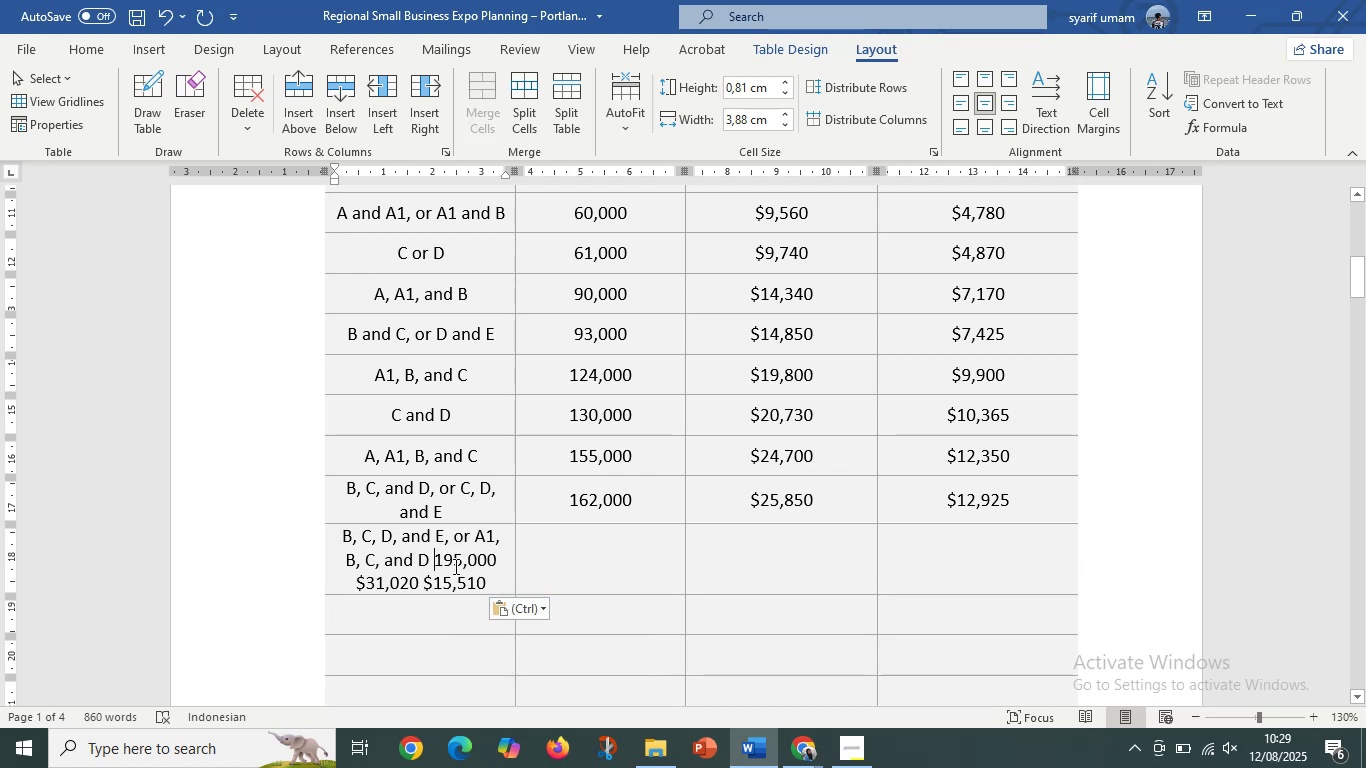 
key(Control+X)
 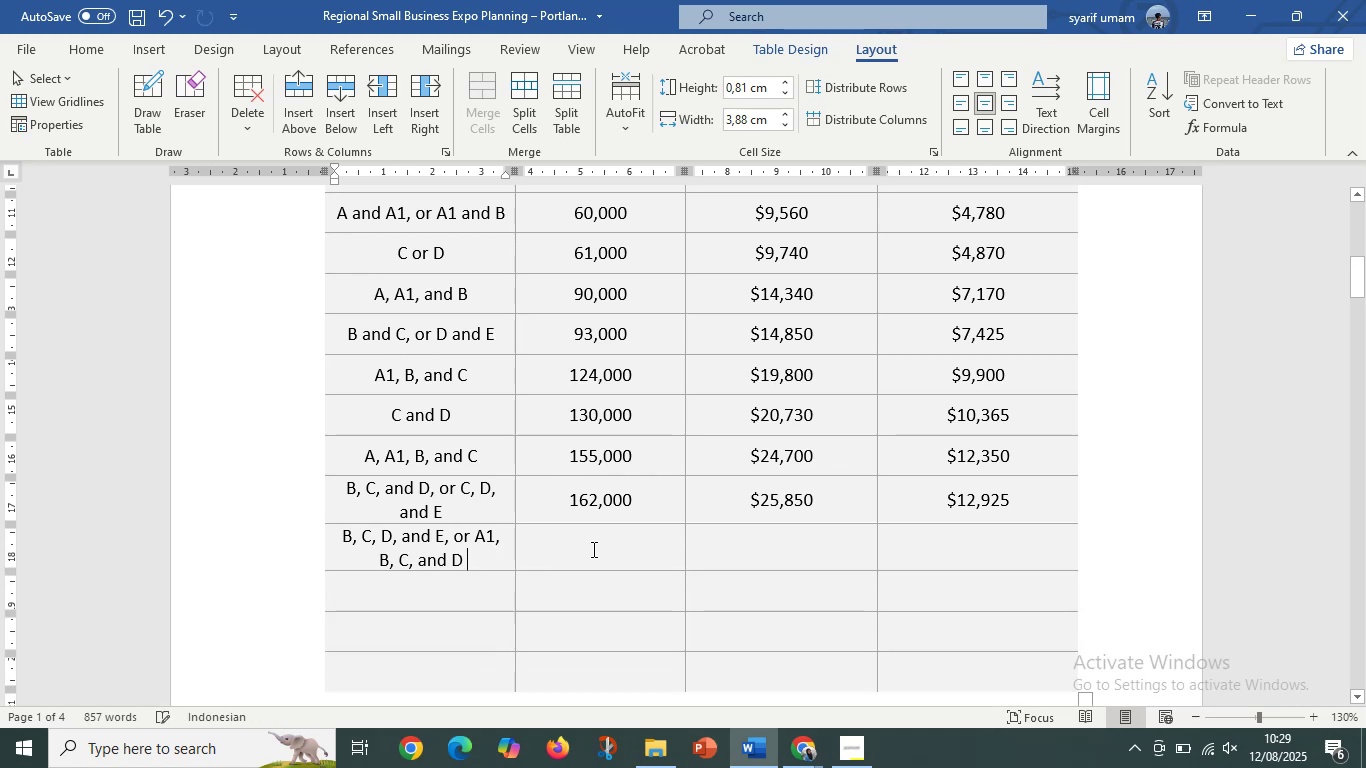 
left_click([592, 549])
 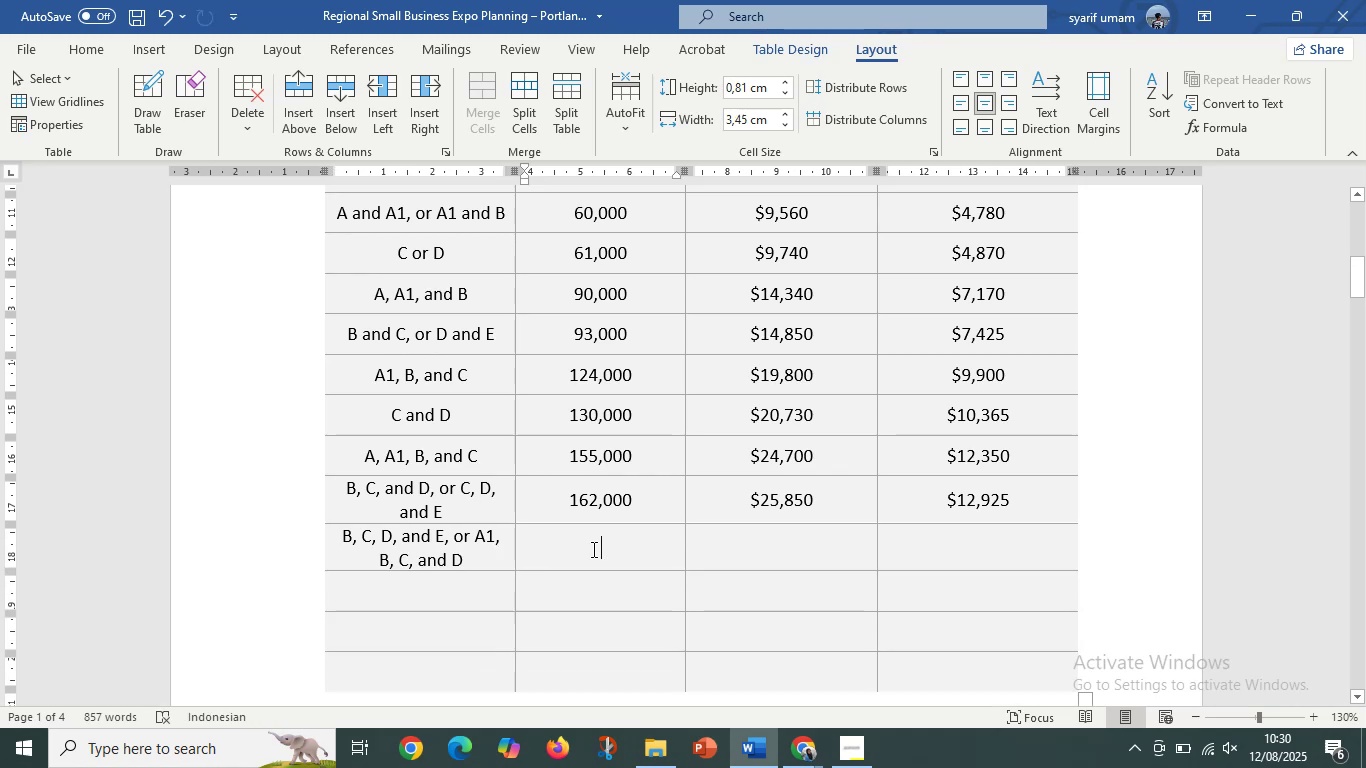 
key(Control+V)
 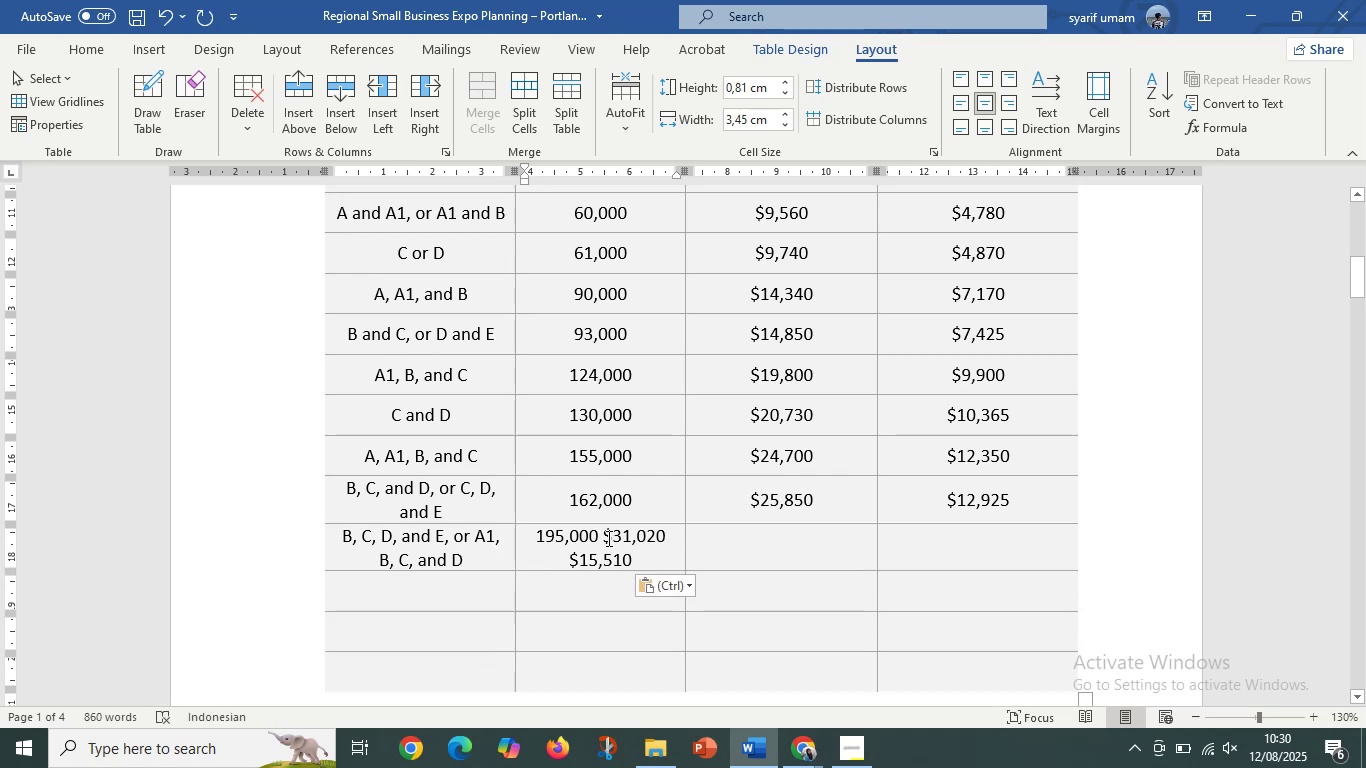 
key(Control+X)
 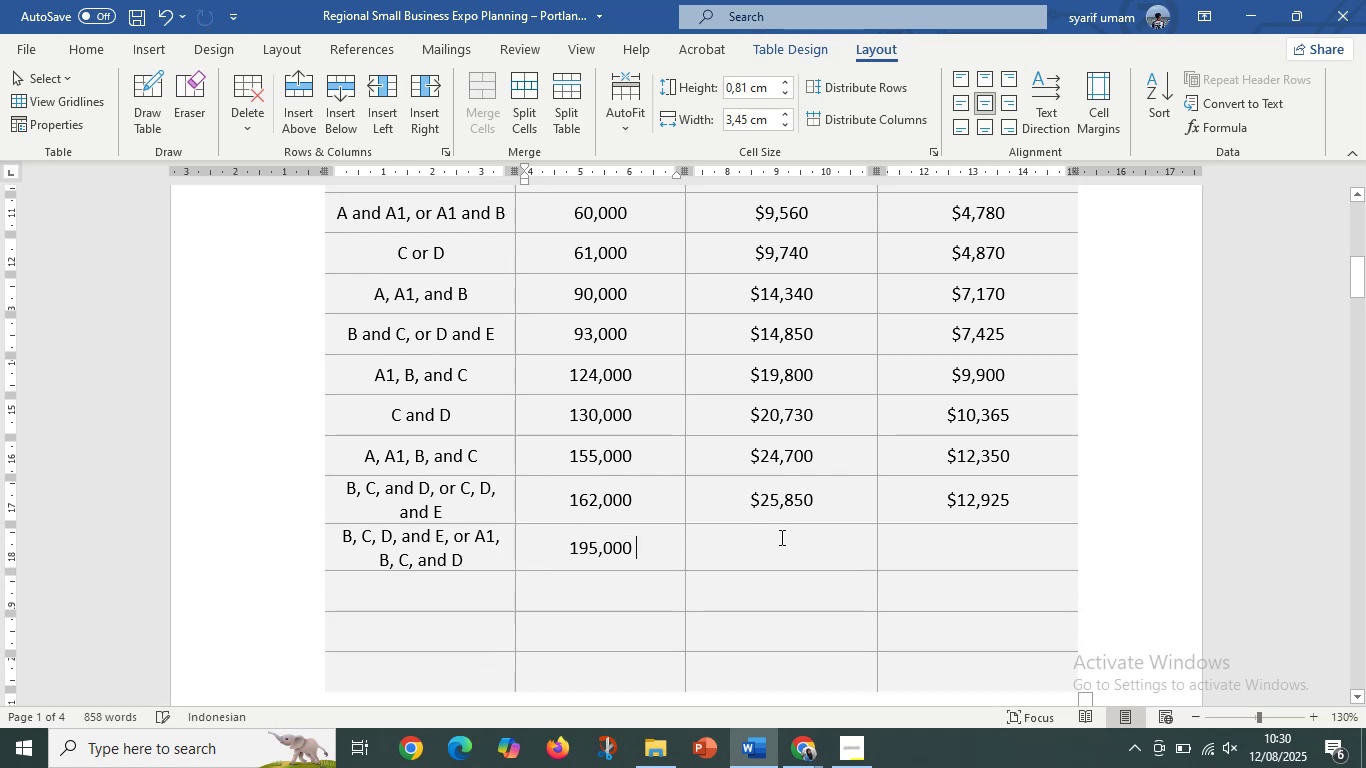 
left_click([782, 538])
 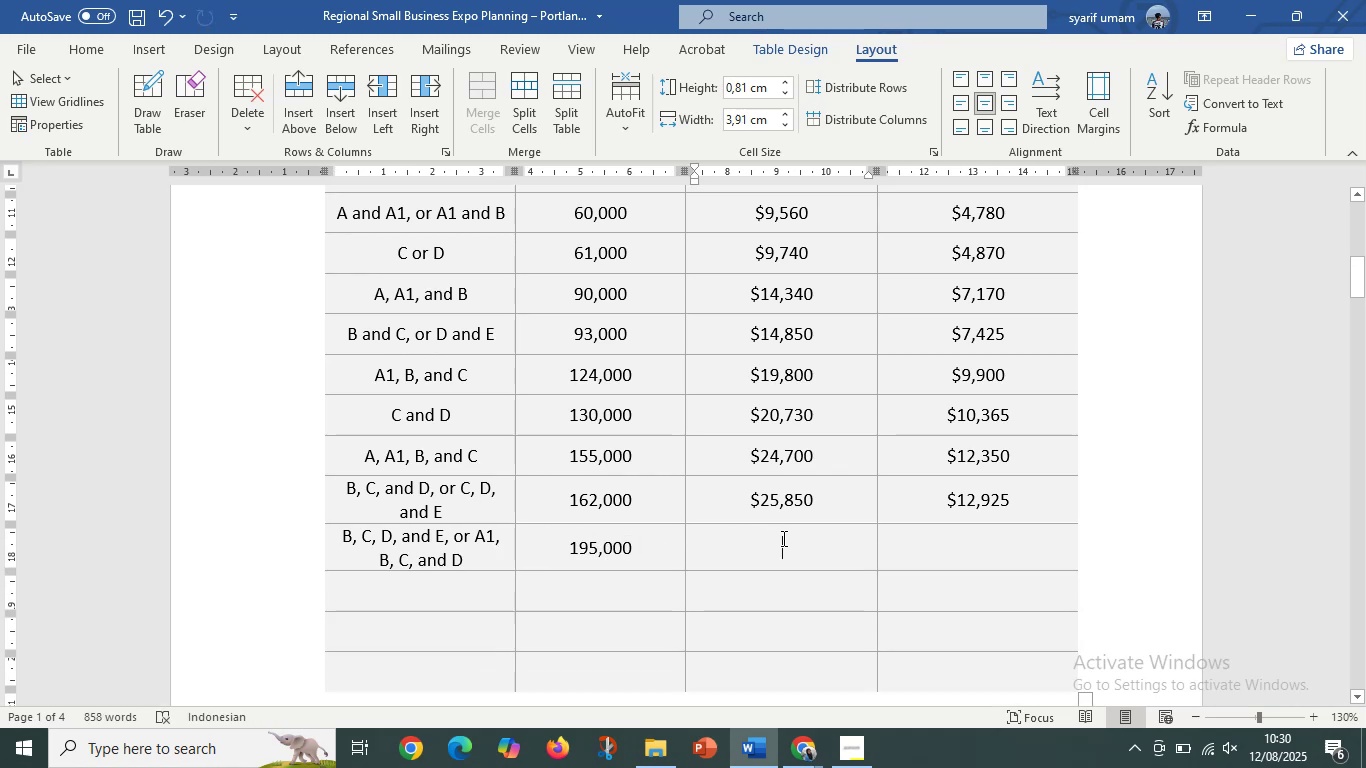 
key(Control+V)
 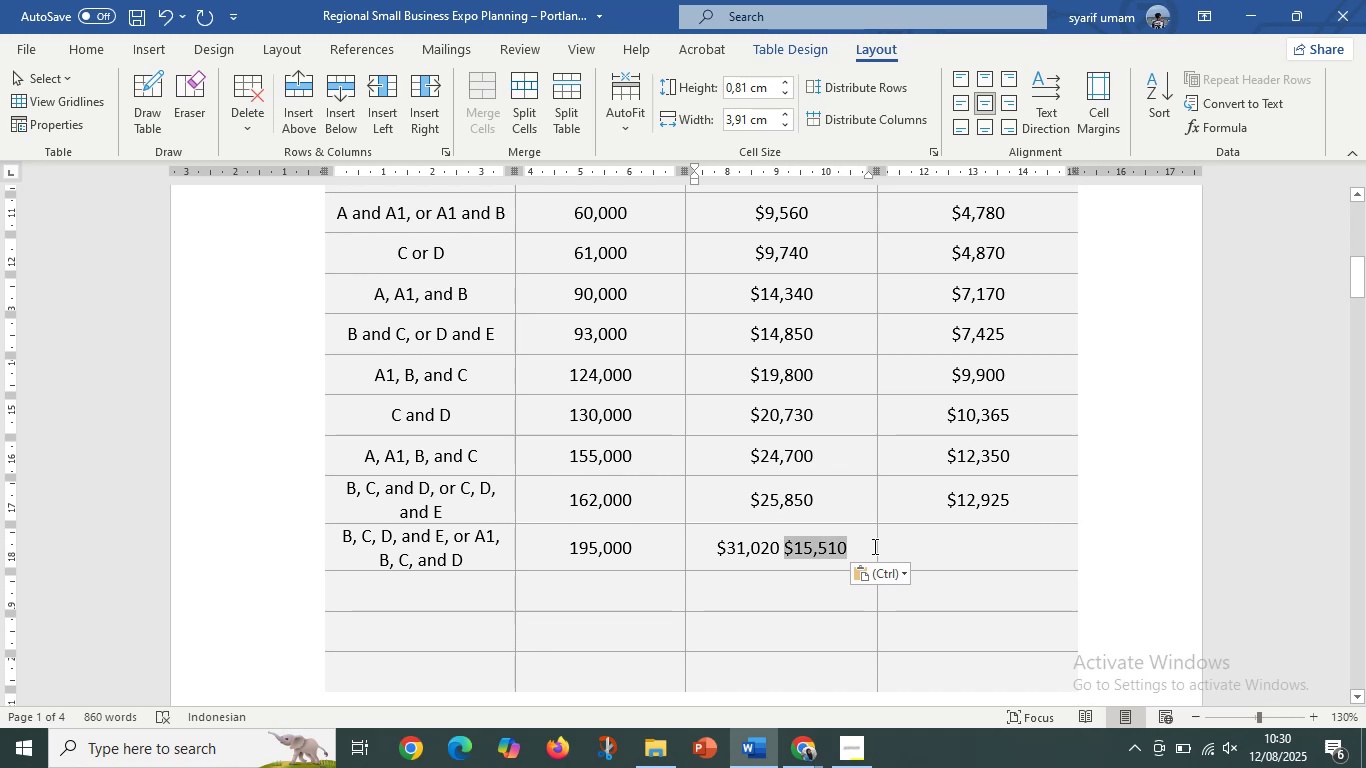 
key(Control+ControlLeft)
 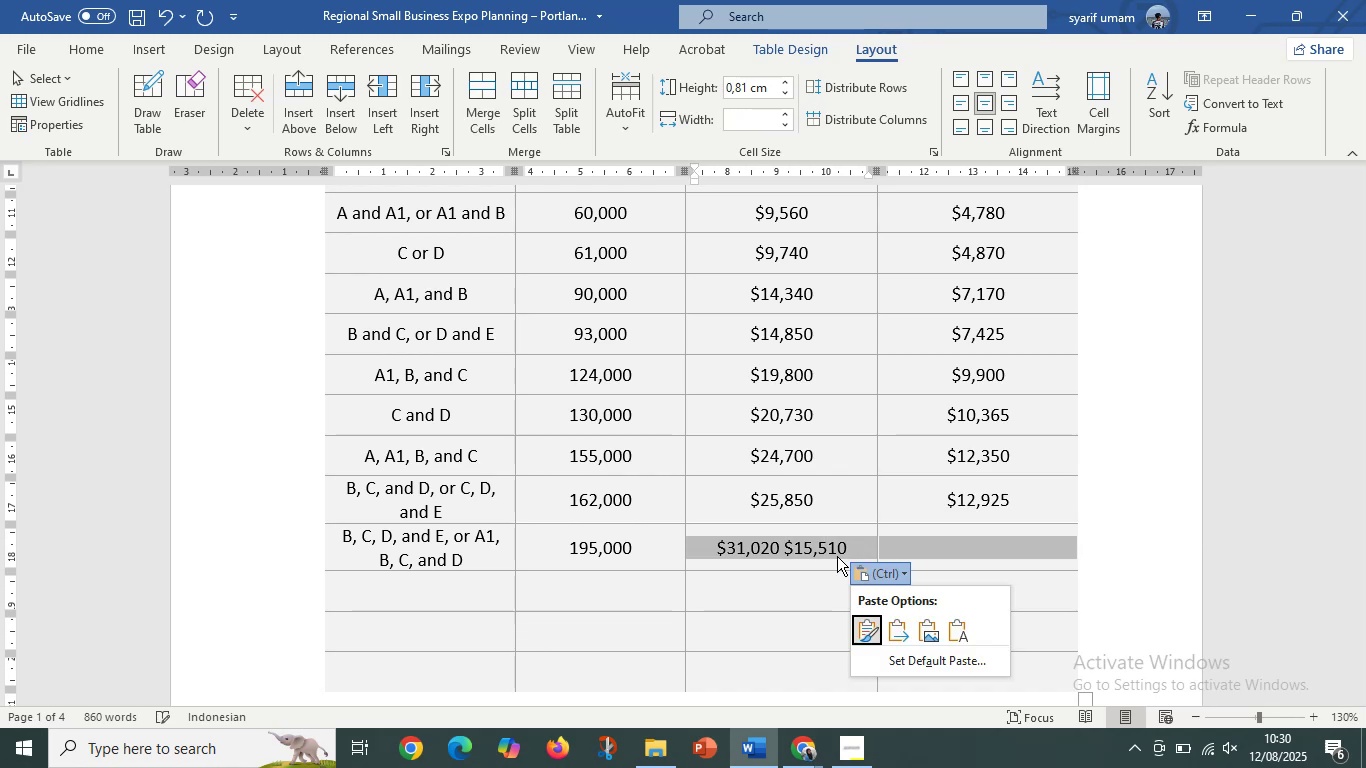 
left_click([837, 556])
 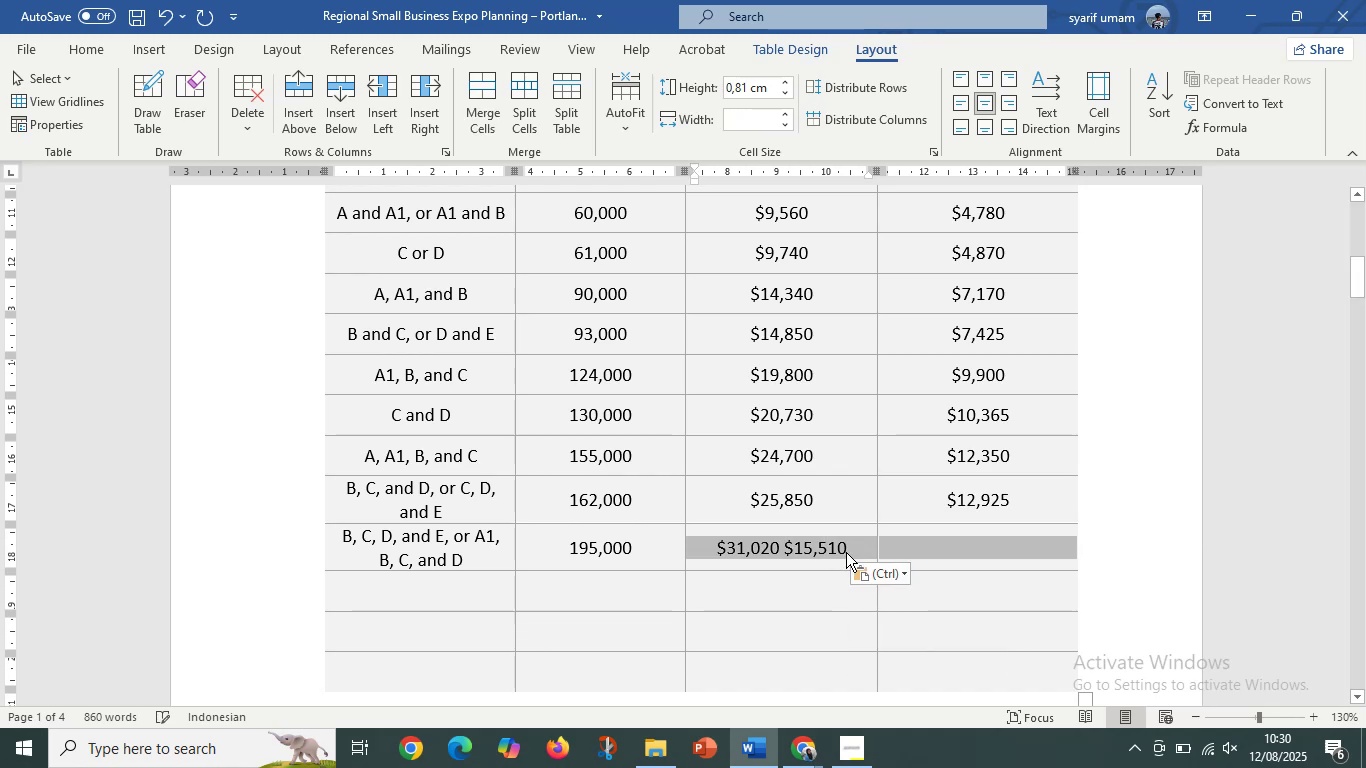 
left_click([846, 552])
 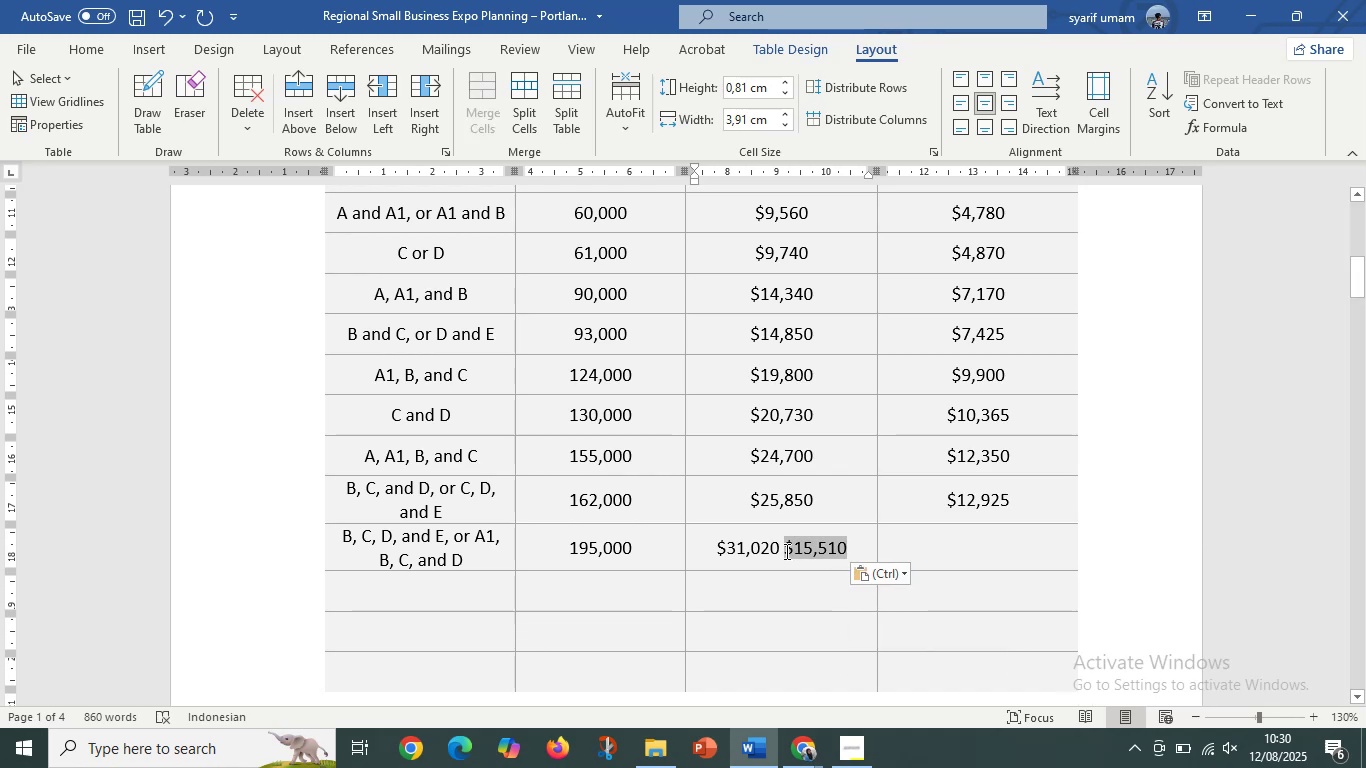 
key(Control+X)
 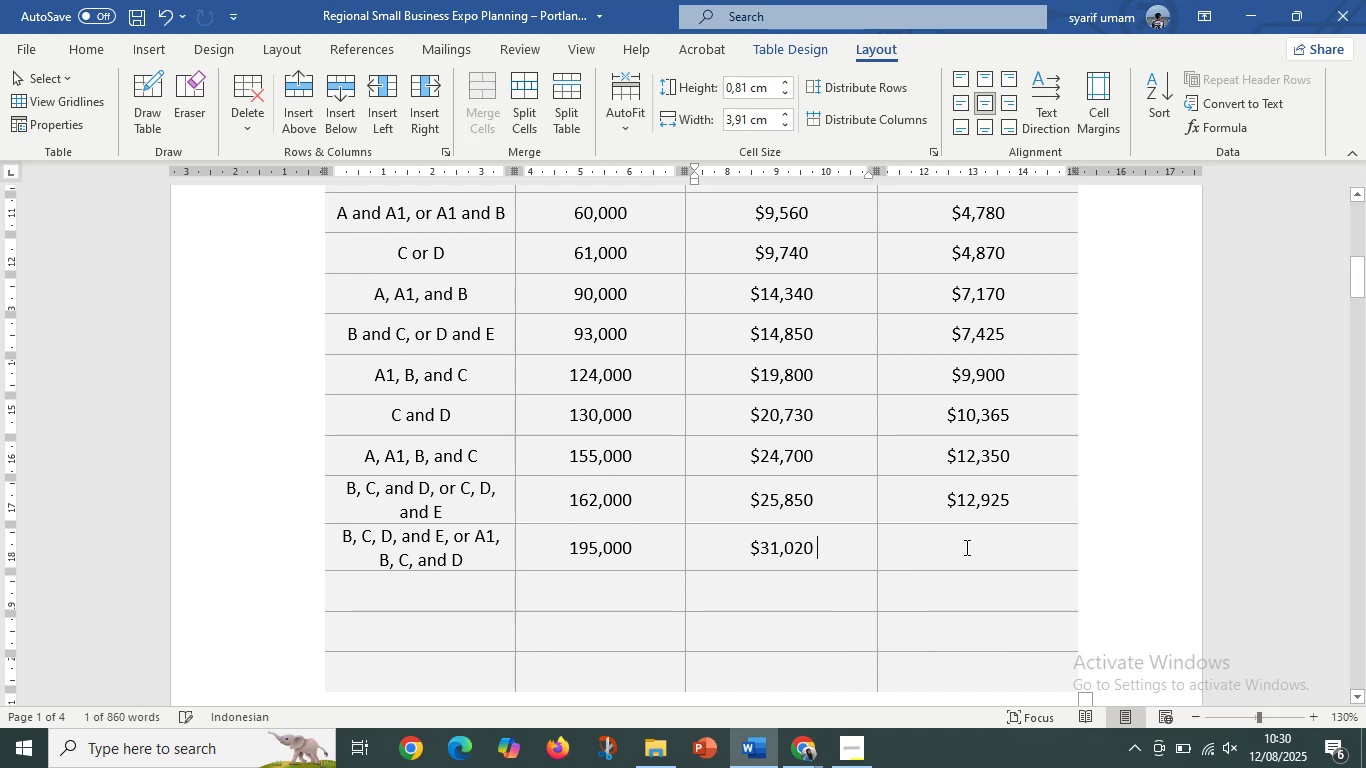 
left_click([967, 547])
 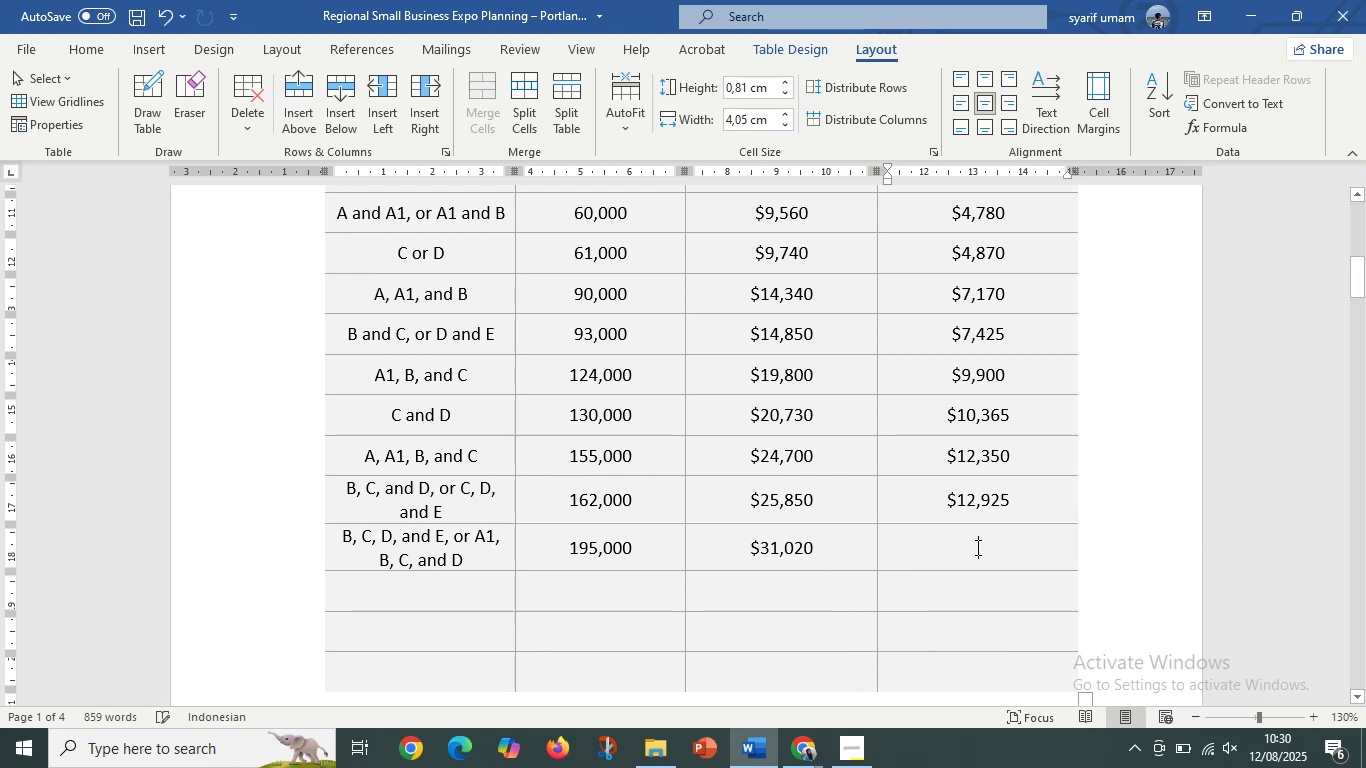 
key(Control+V)
 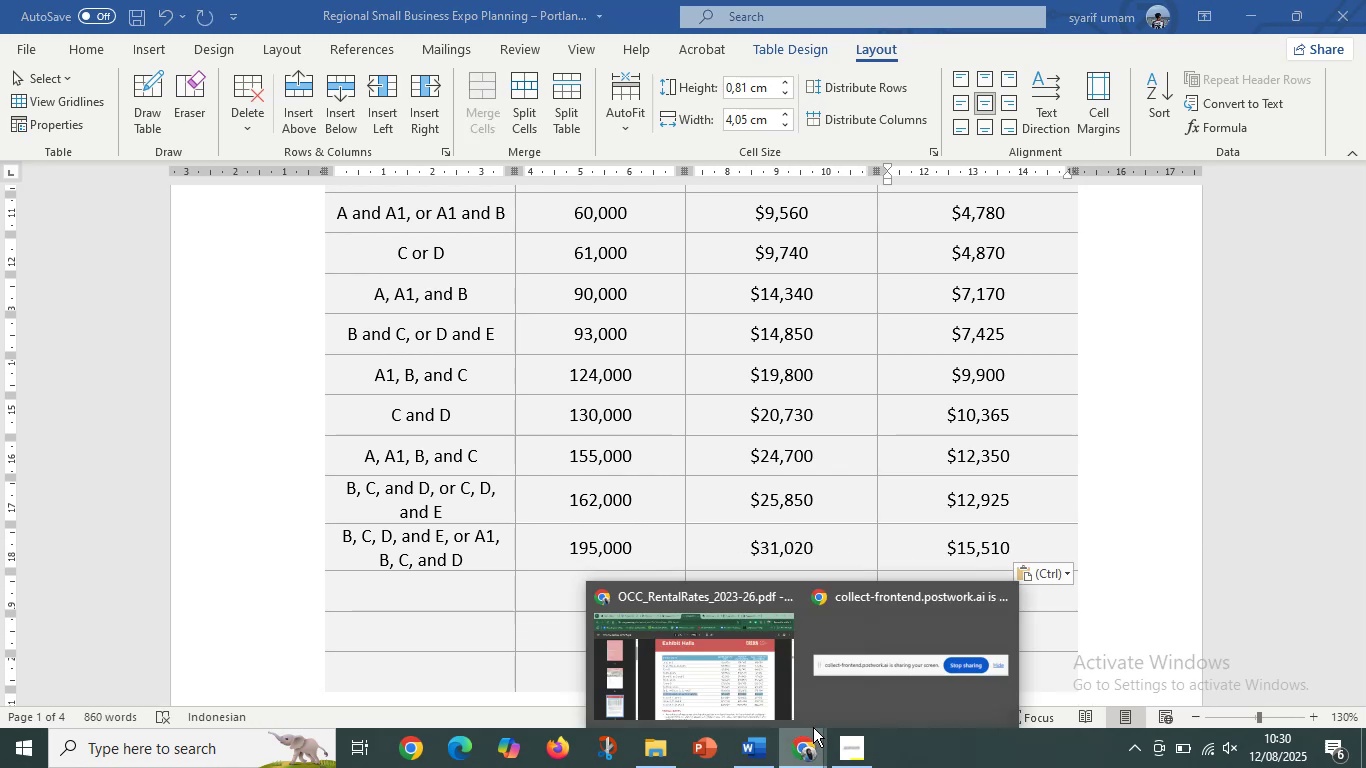 
left_click([734, 683])
 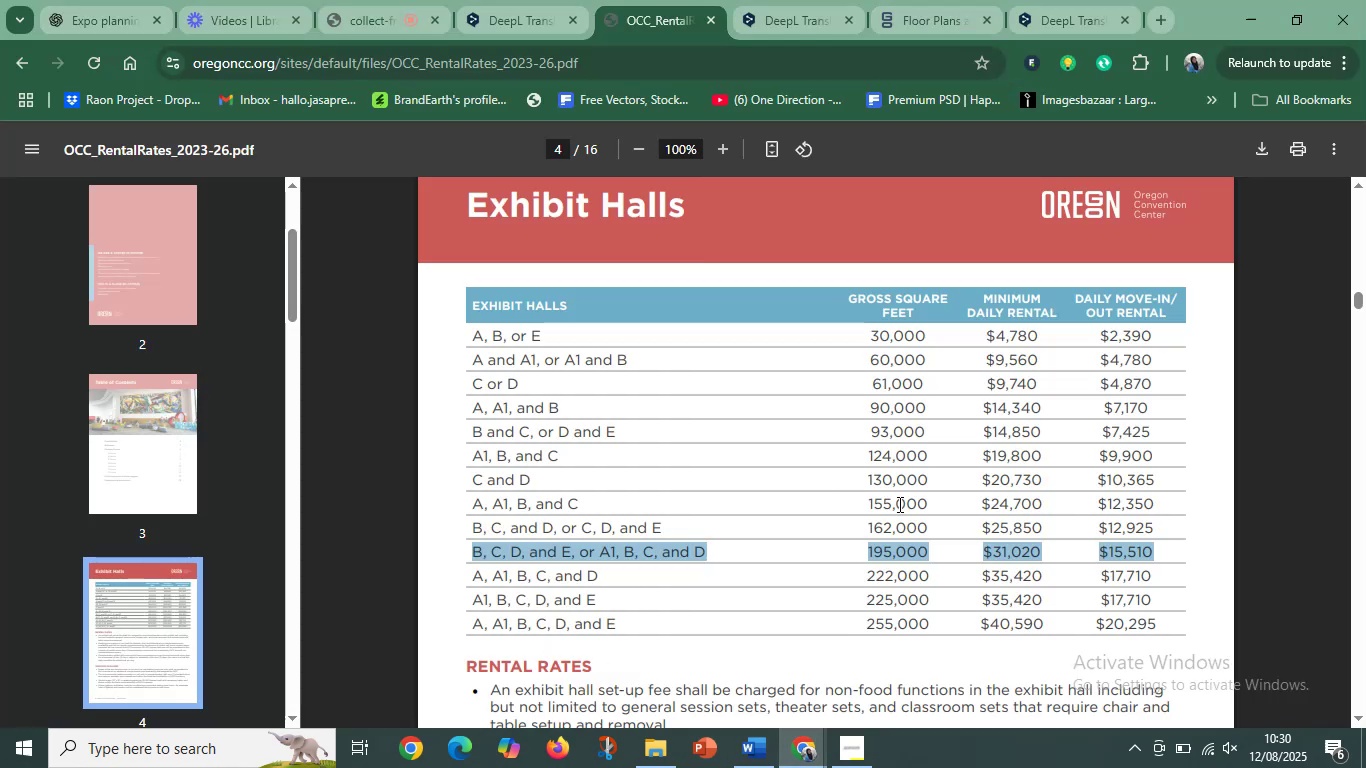 
left_click([898, 504])
 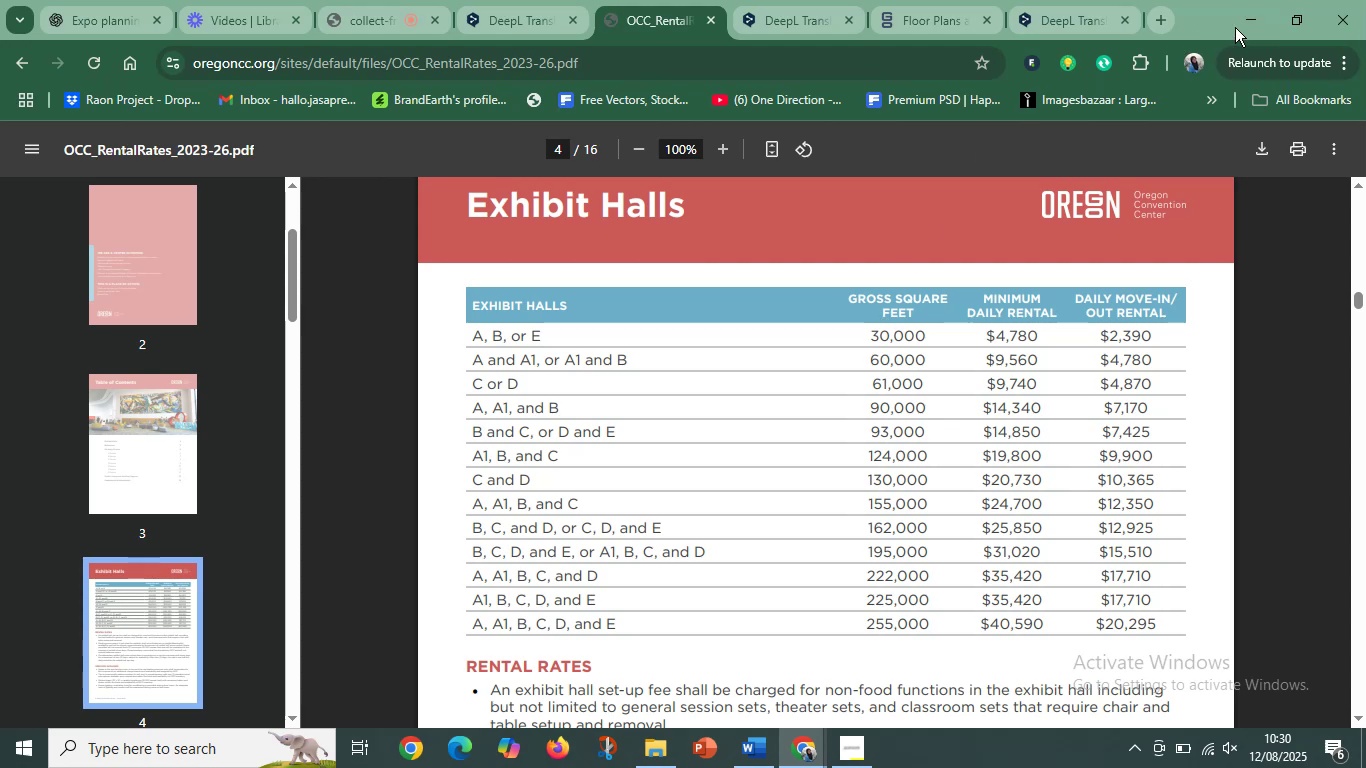 
wait(7.2)
 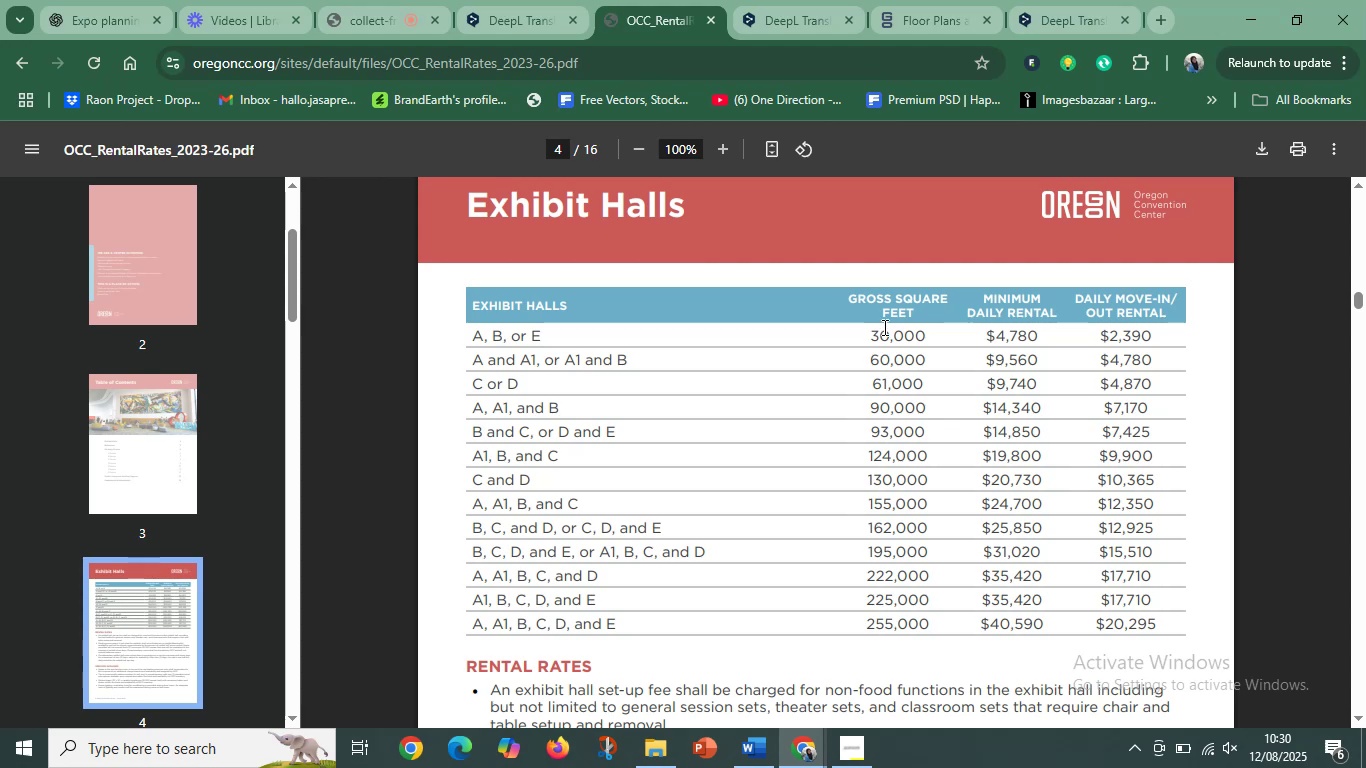 
left_click([467, 541])
 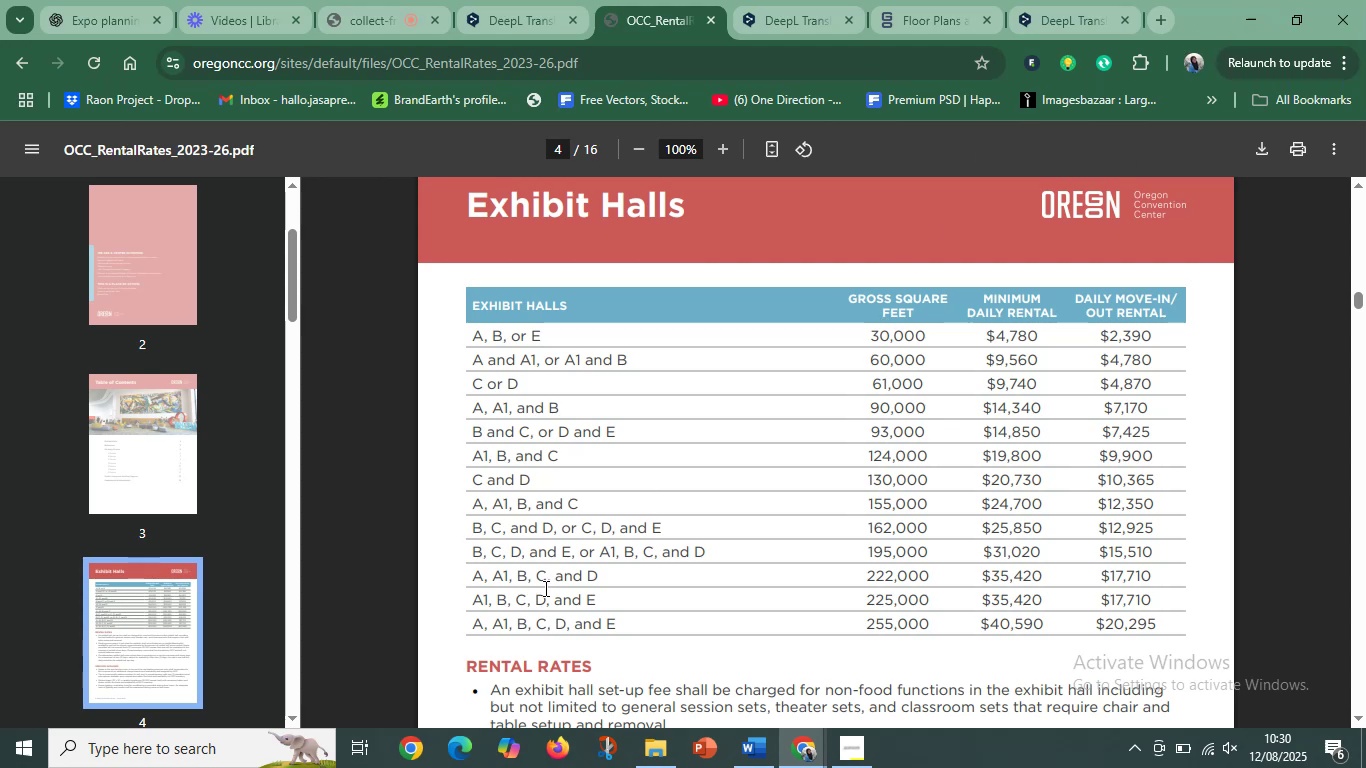 
left_click([505, 609])
 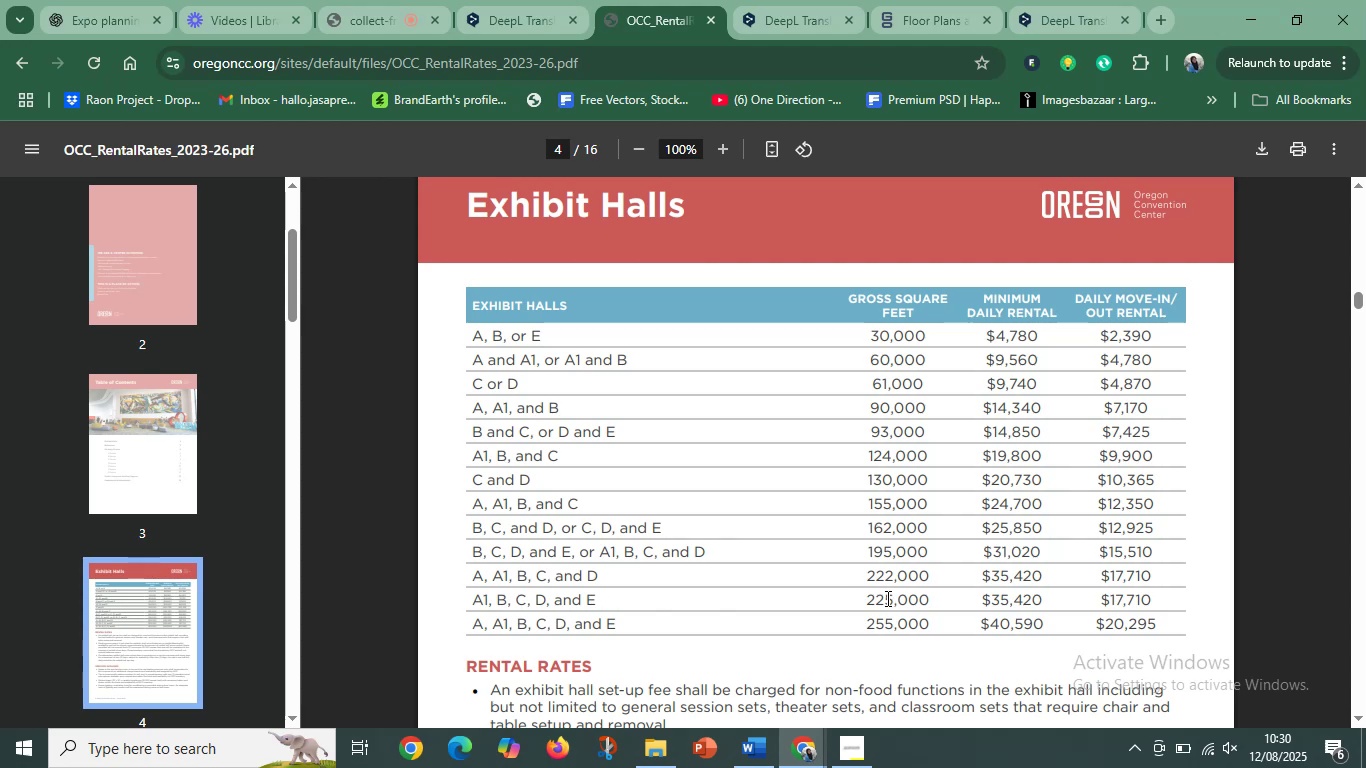 
left_click([888, 602])
 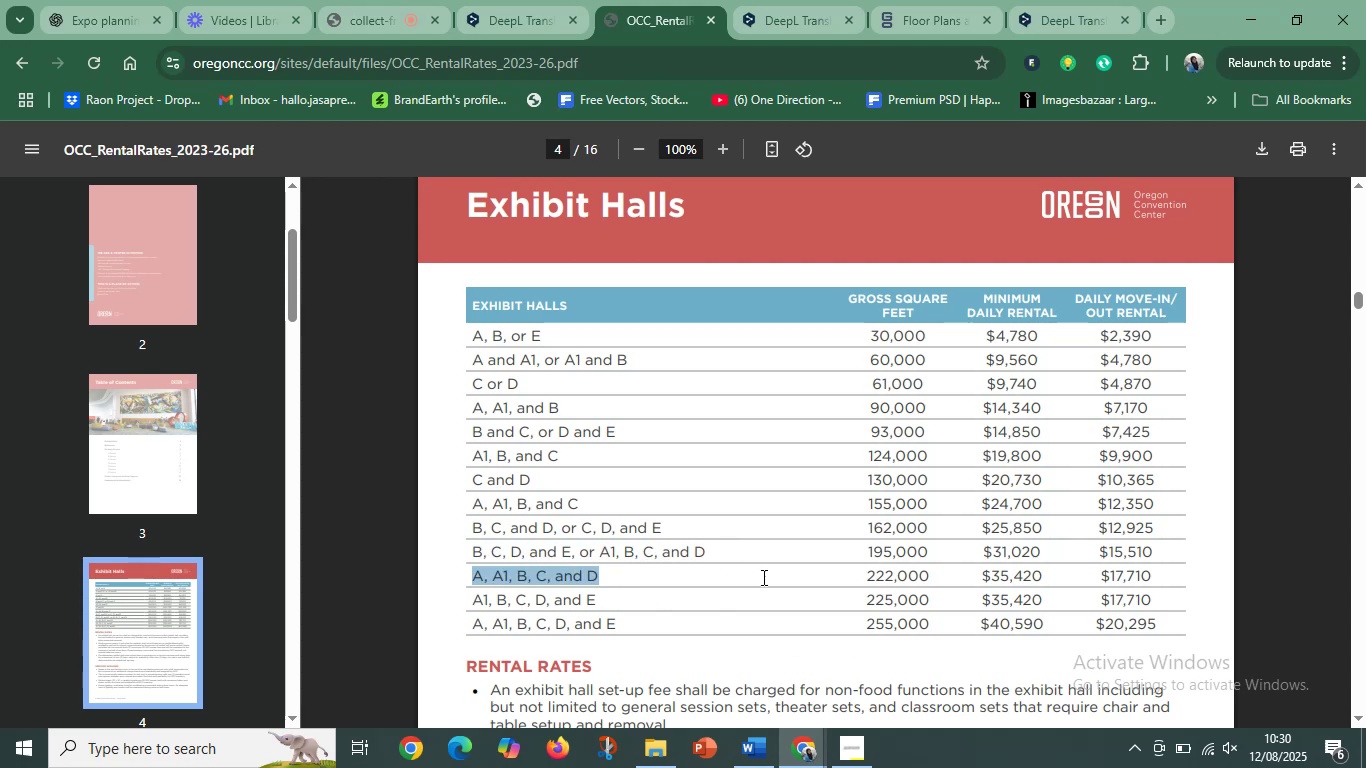 
wait(5.46)
 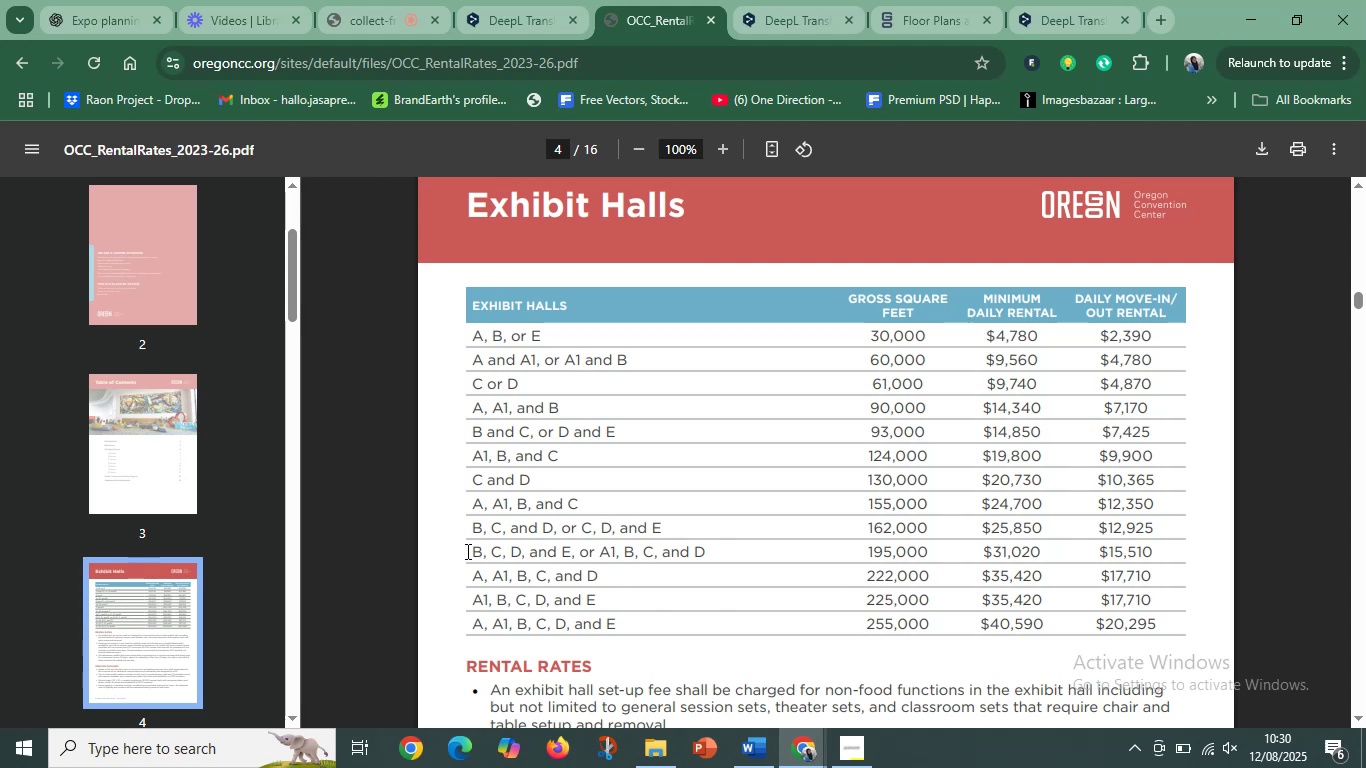 
key(Control+C)
 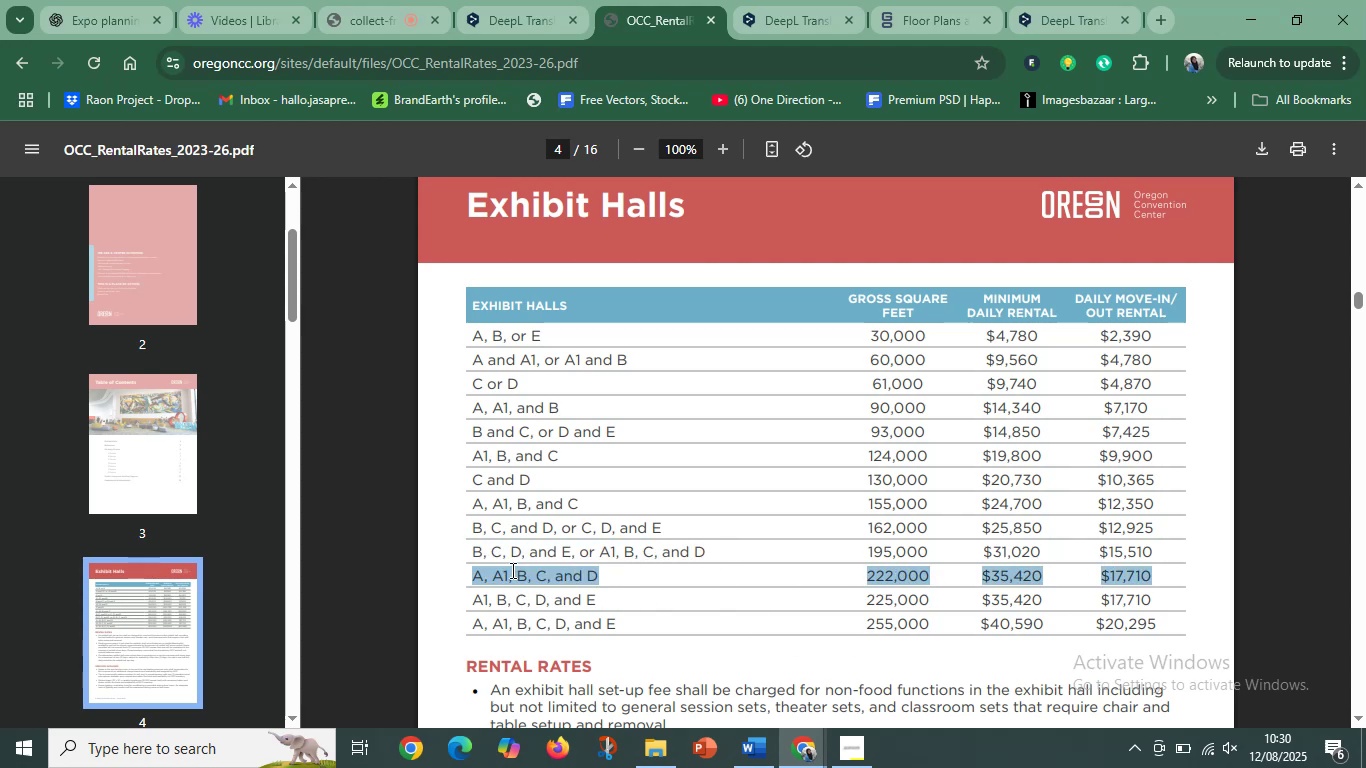 
left_click([508, 571])
 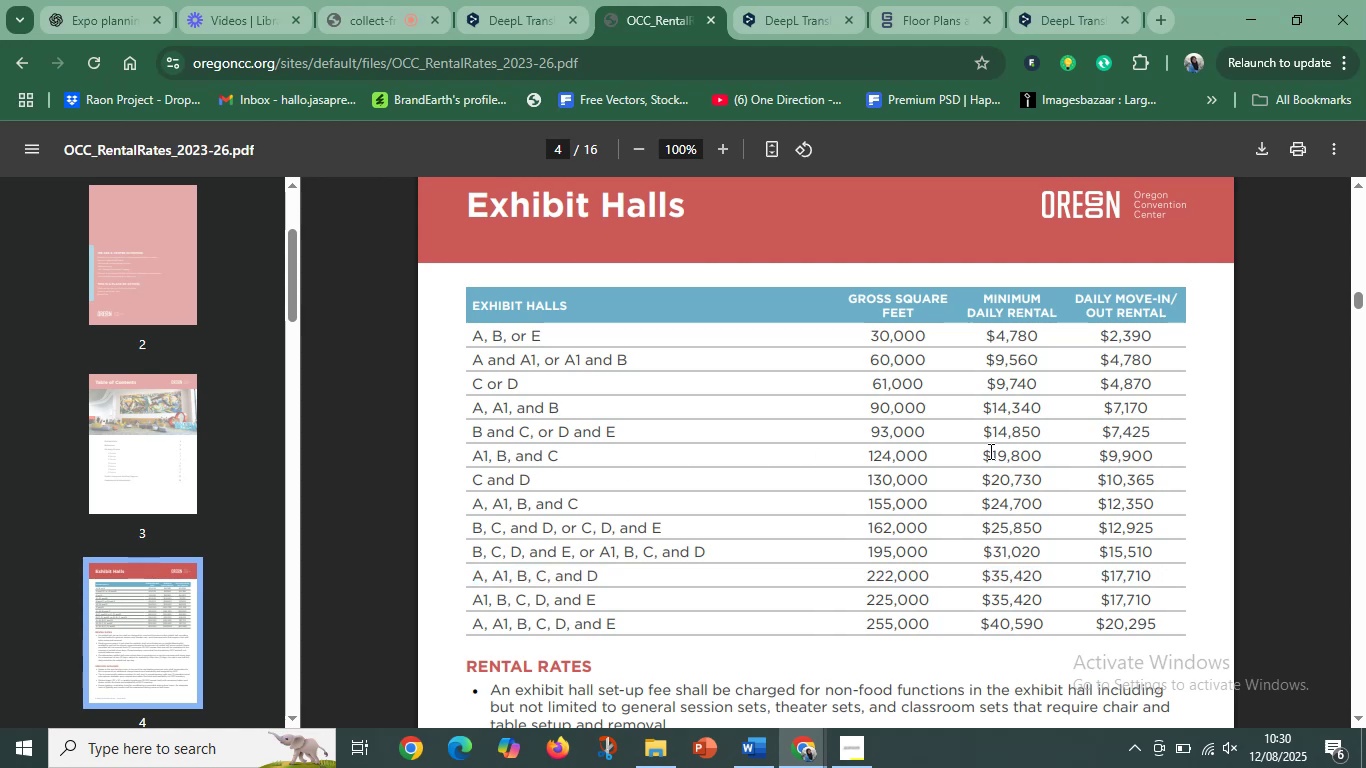 
wait(6.9)
 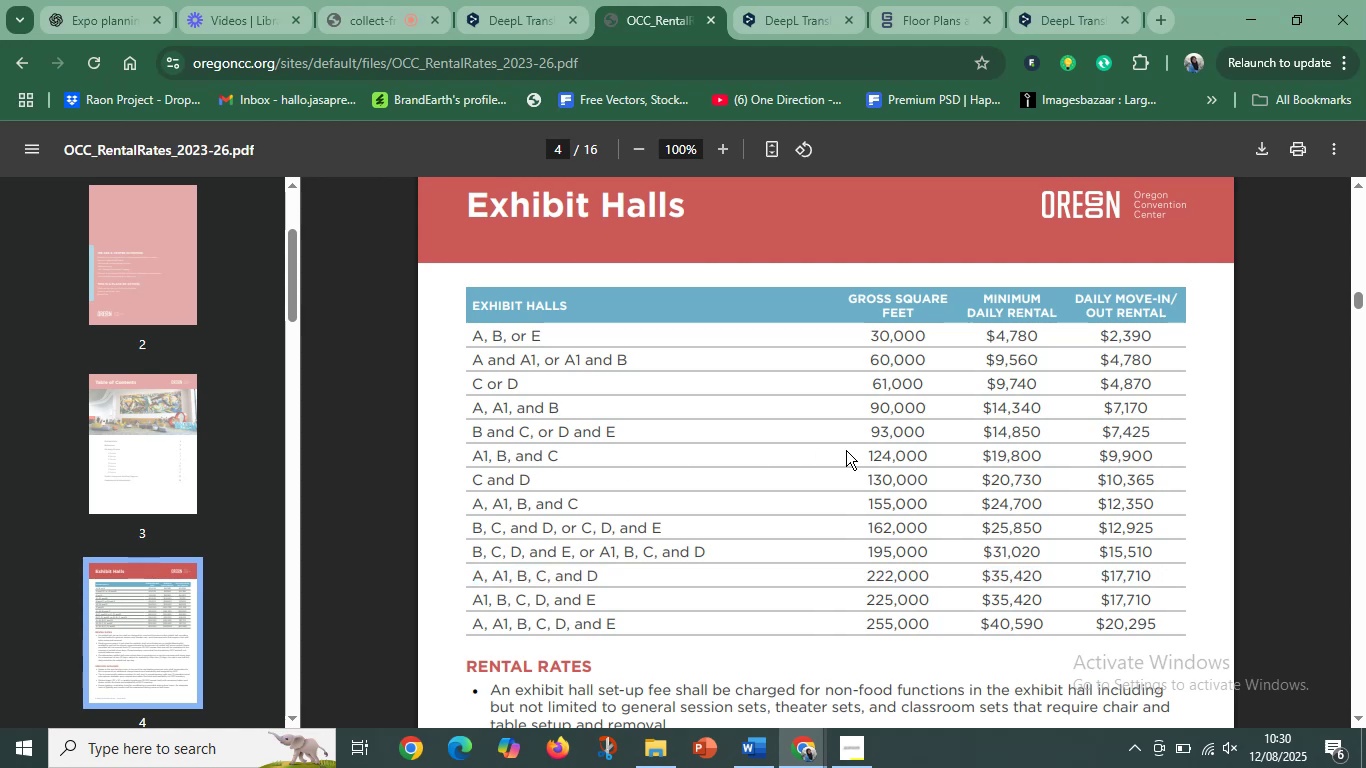 
left_click([530, 501])
 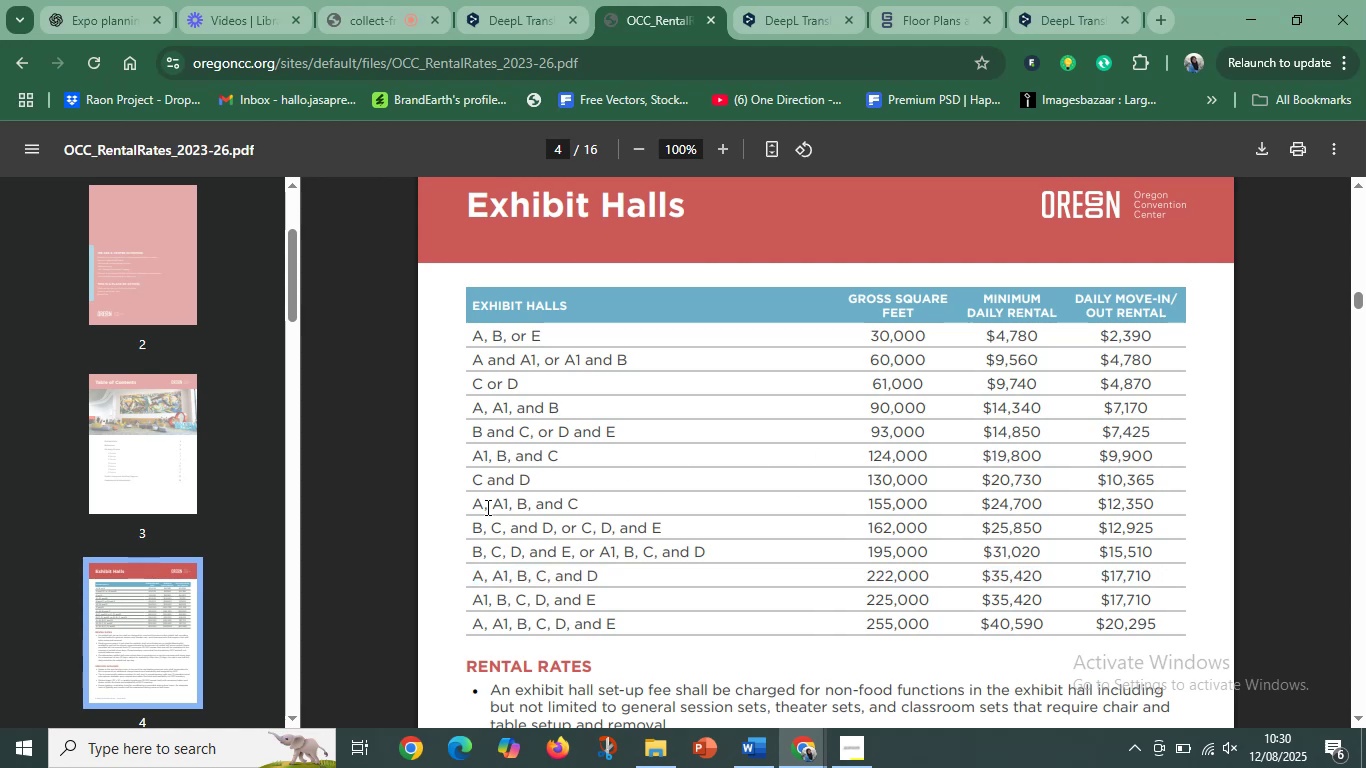 
left_click([486, 507])
 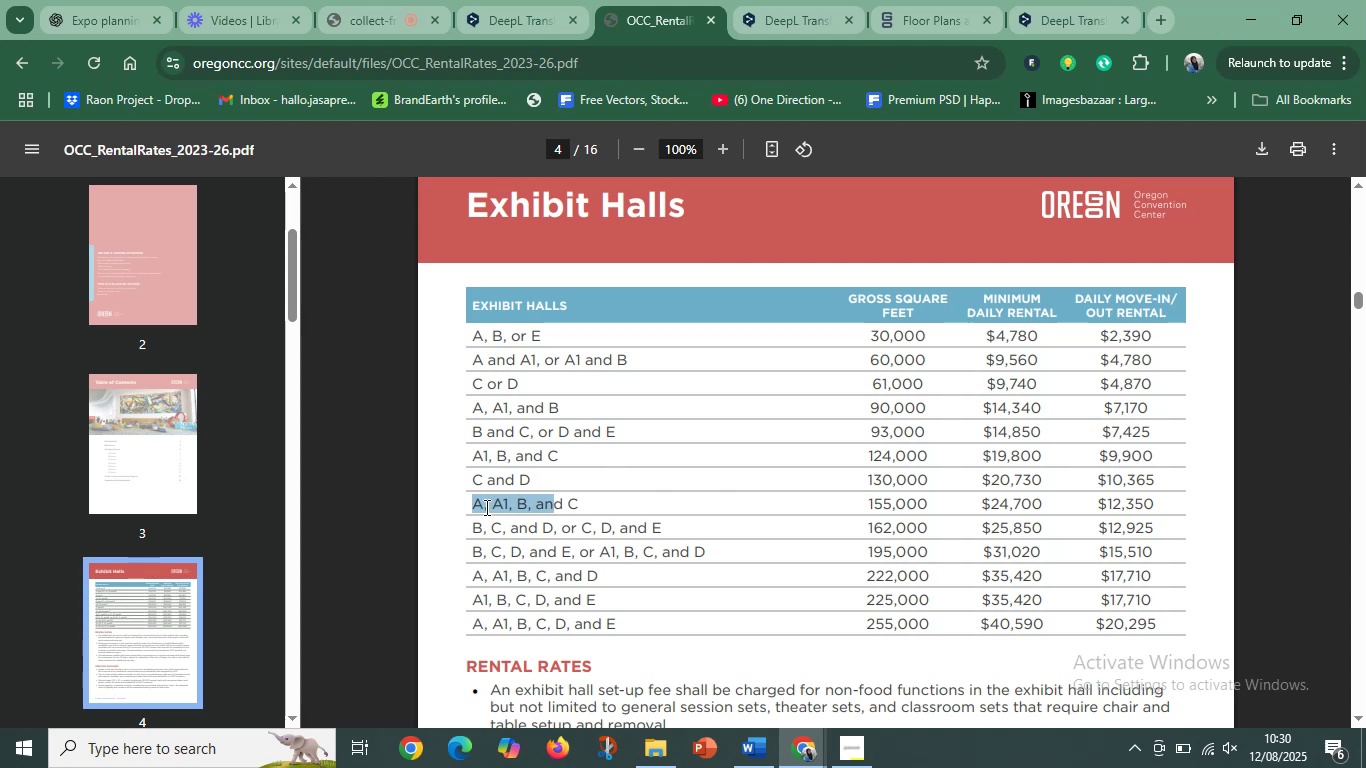 
left_click([475, 507])
 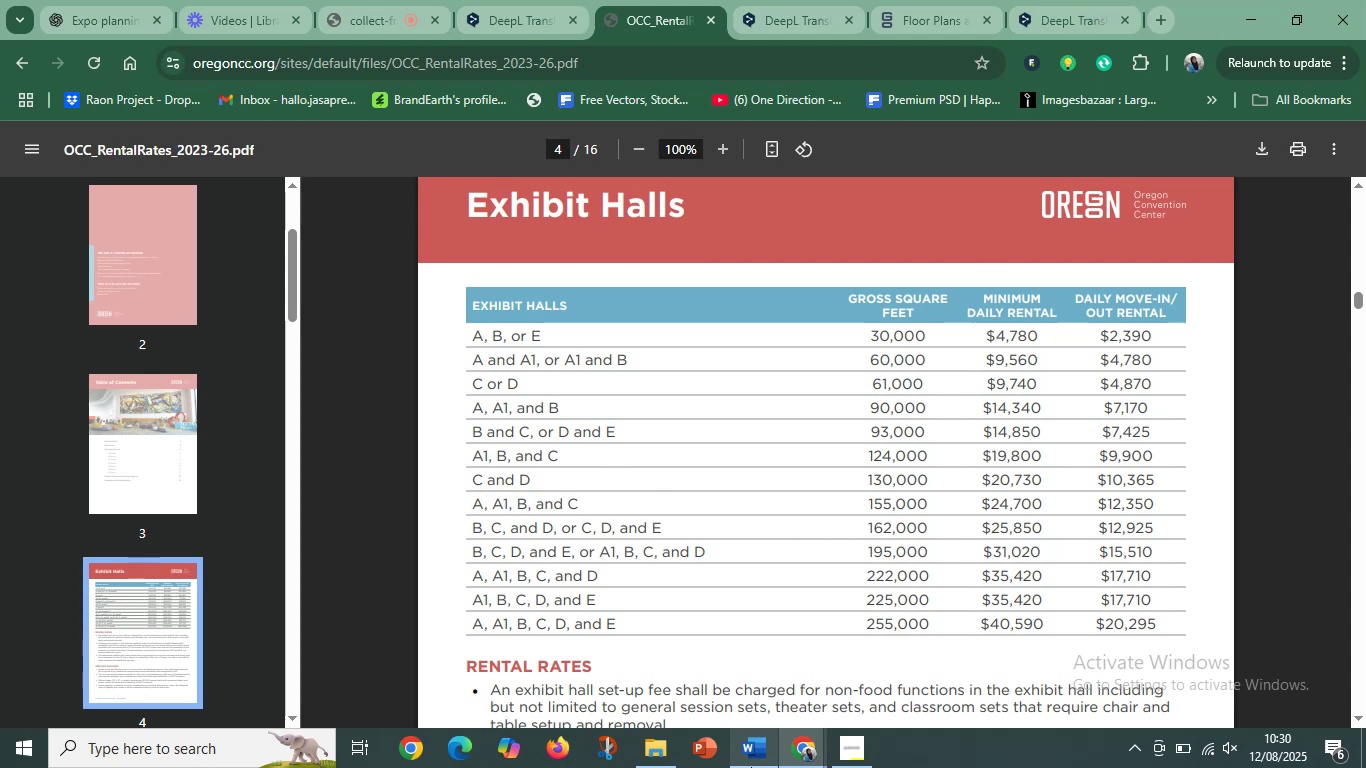 
left_click([761, 760])
 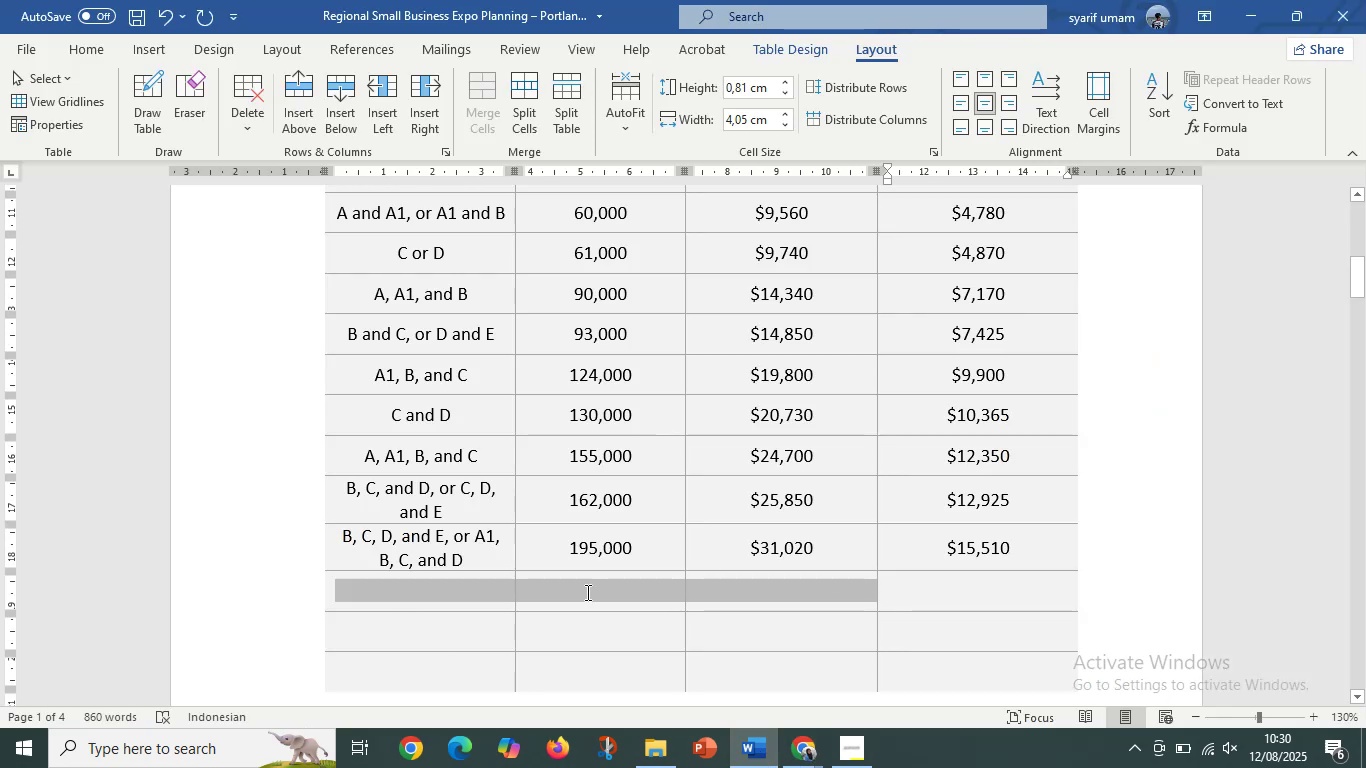 
key(Control+V)
 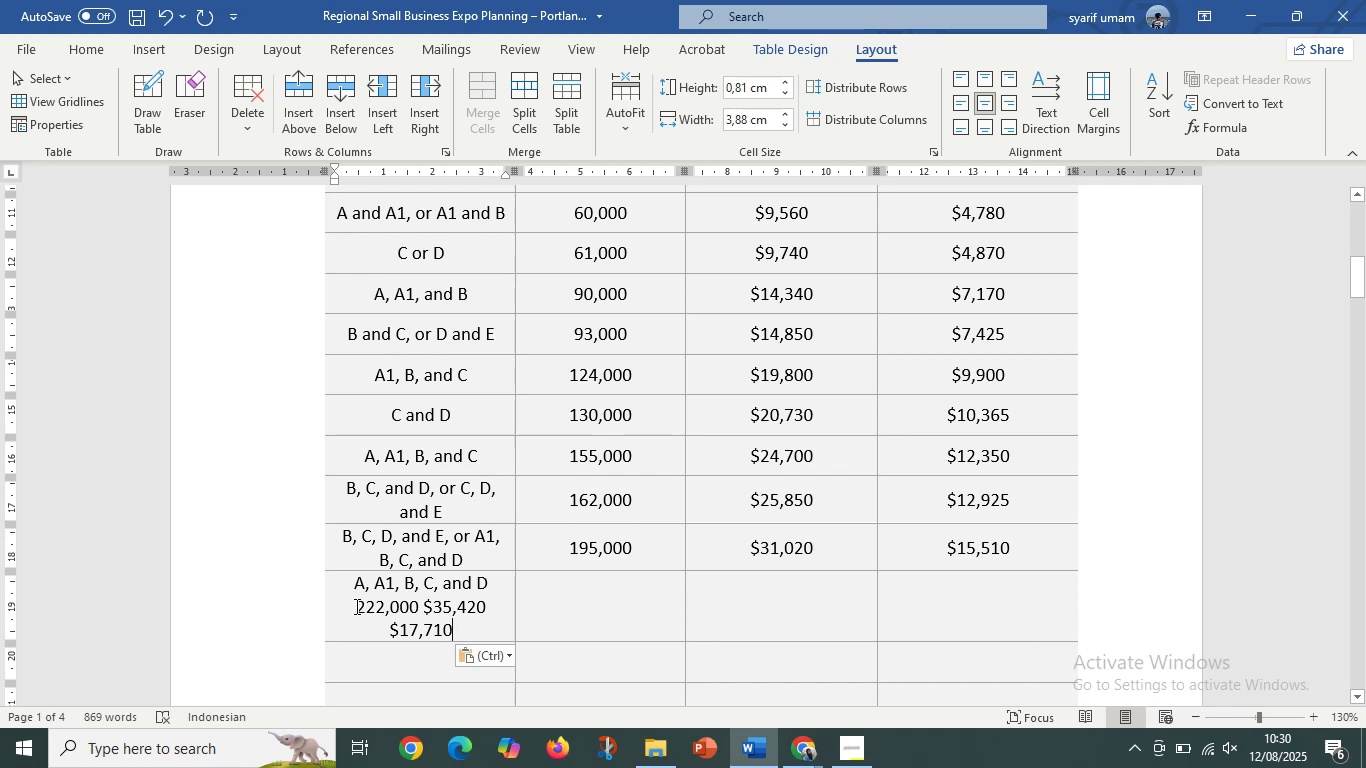 
key(Control+X)
 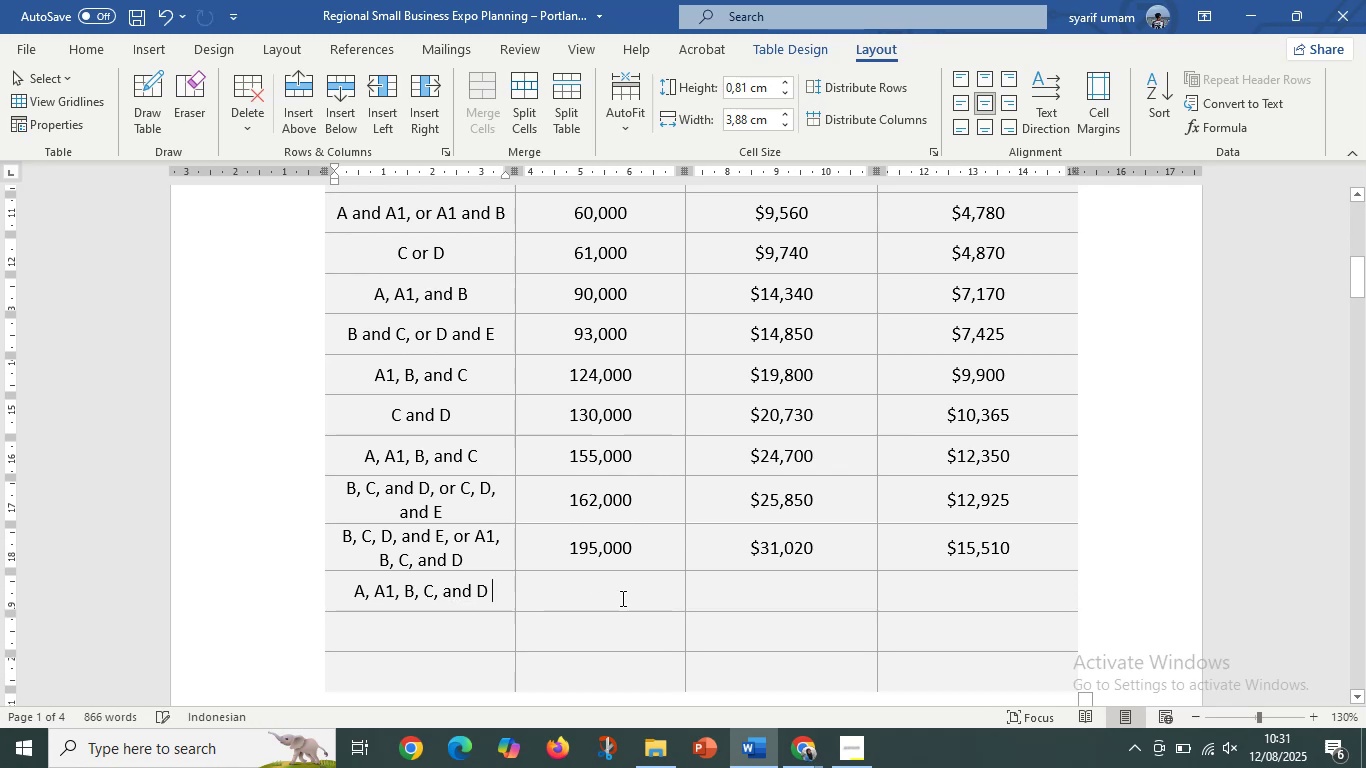 
left_click([626, 598])
 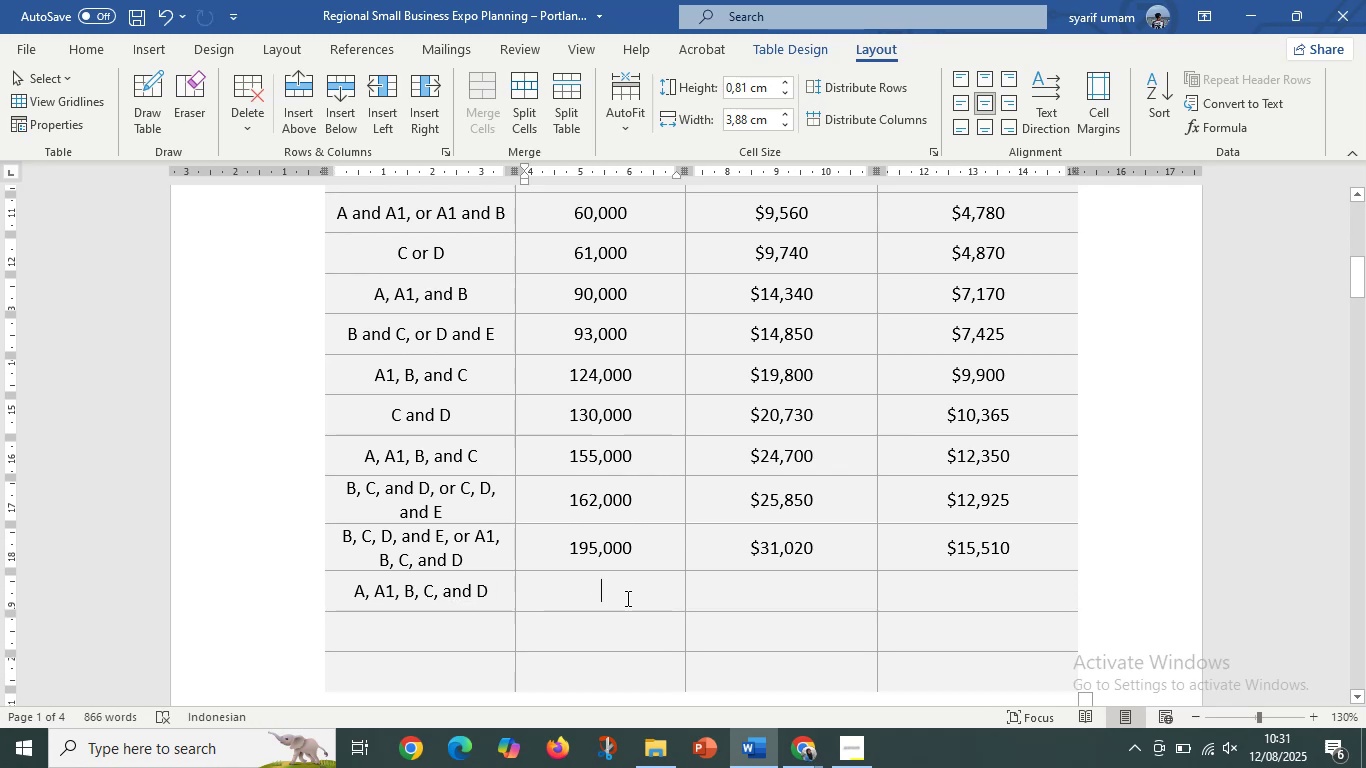 
key(Control+V)
 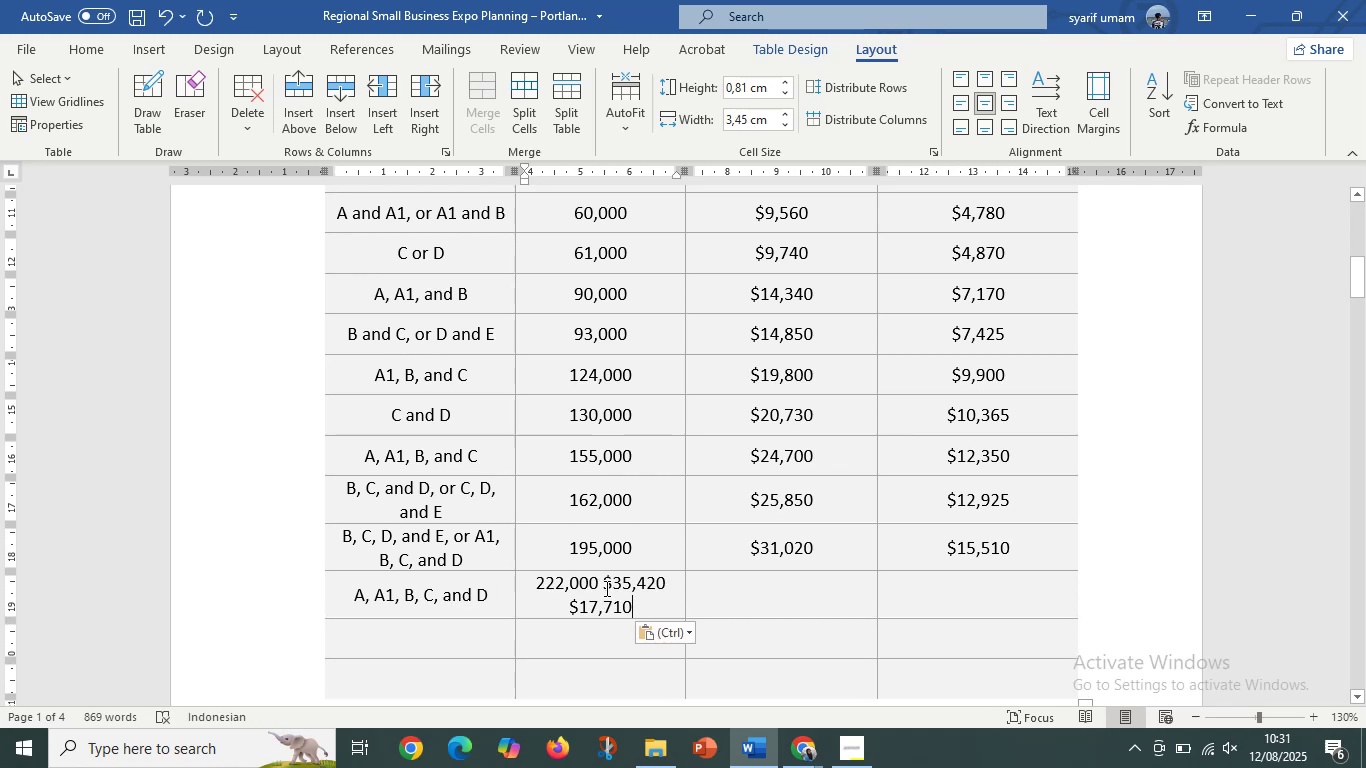 
key(Control+X)
 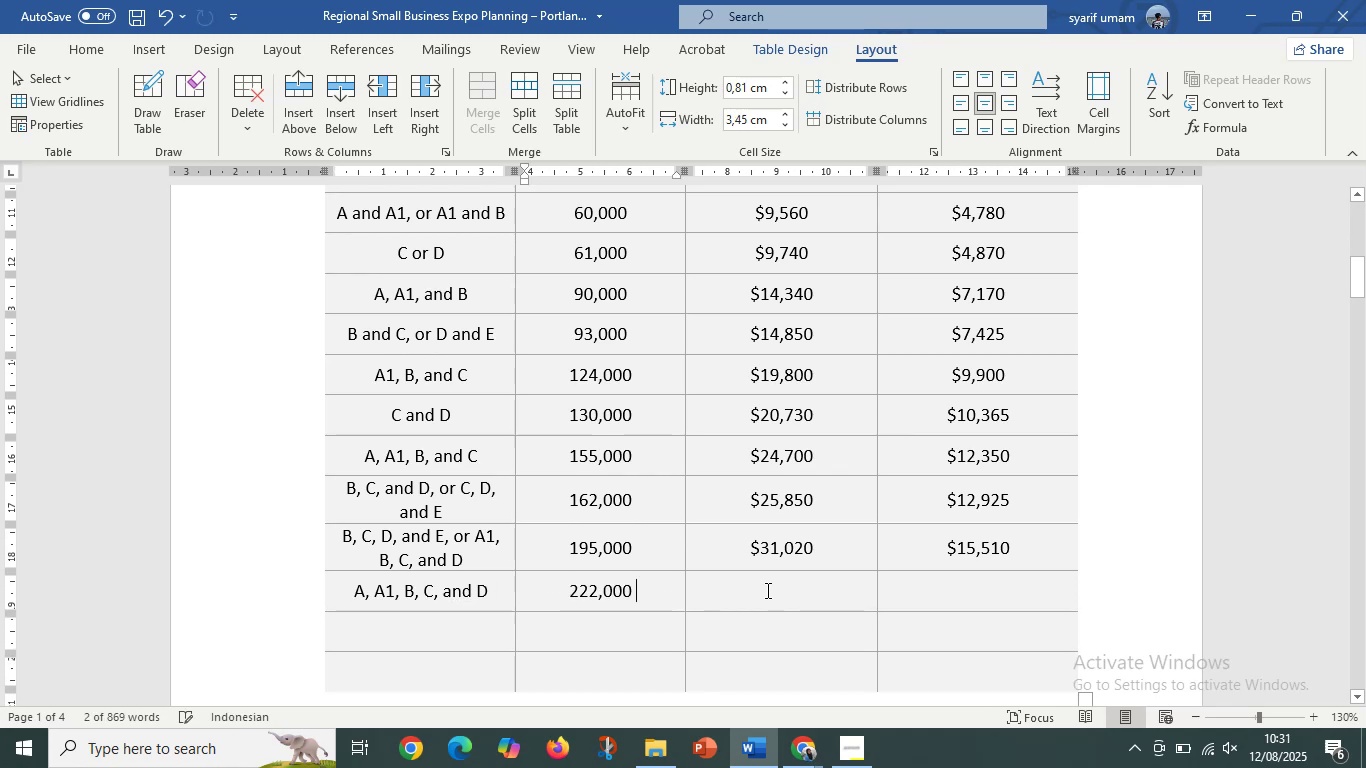 
left_click([769, 590])
 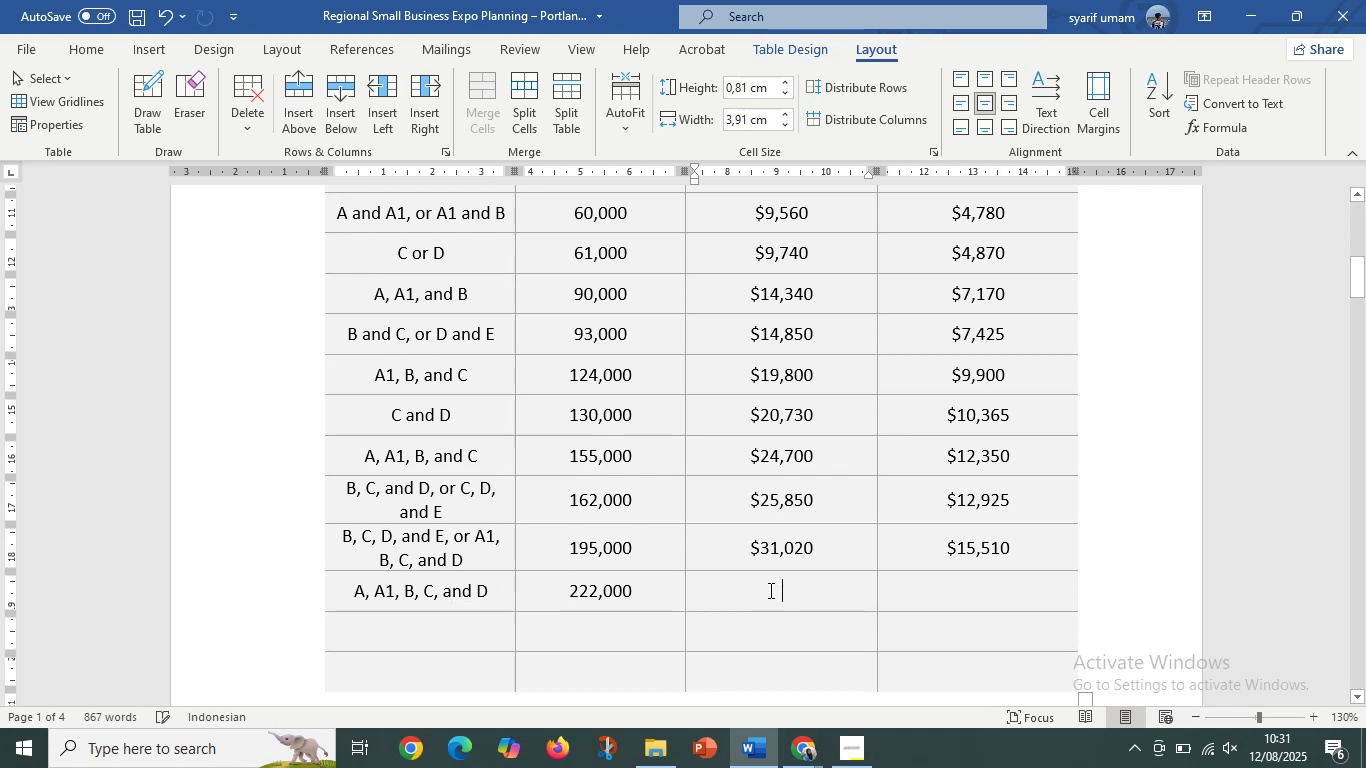 
key(Control+ControlLeft)
 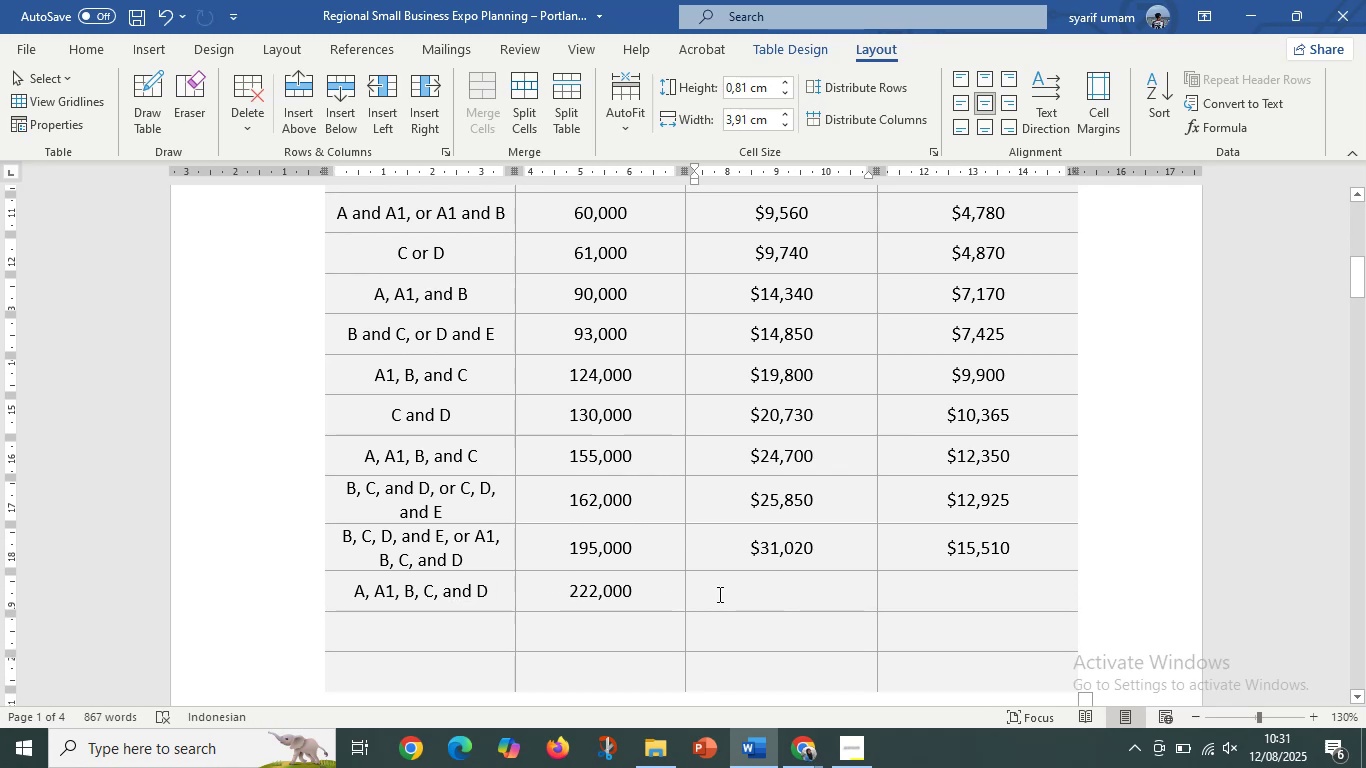 
key(Control+V)
 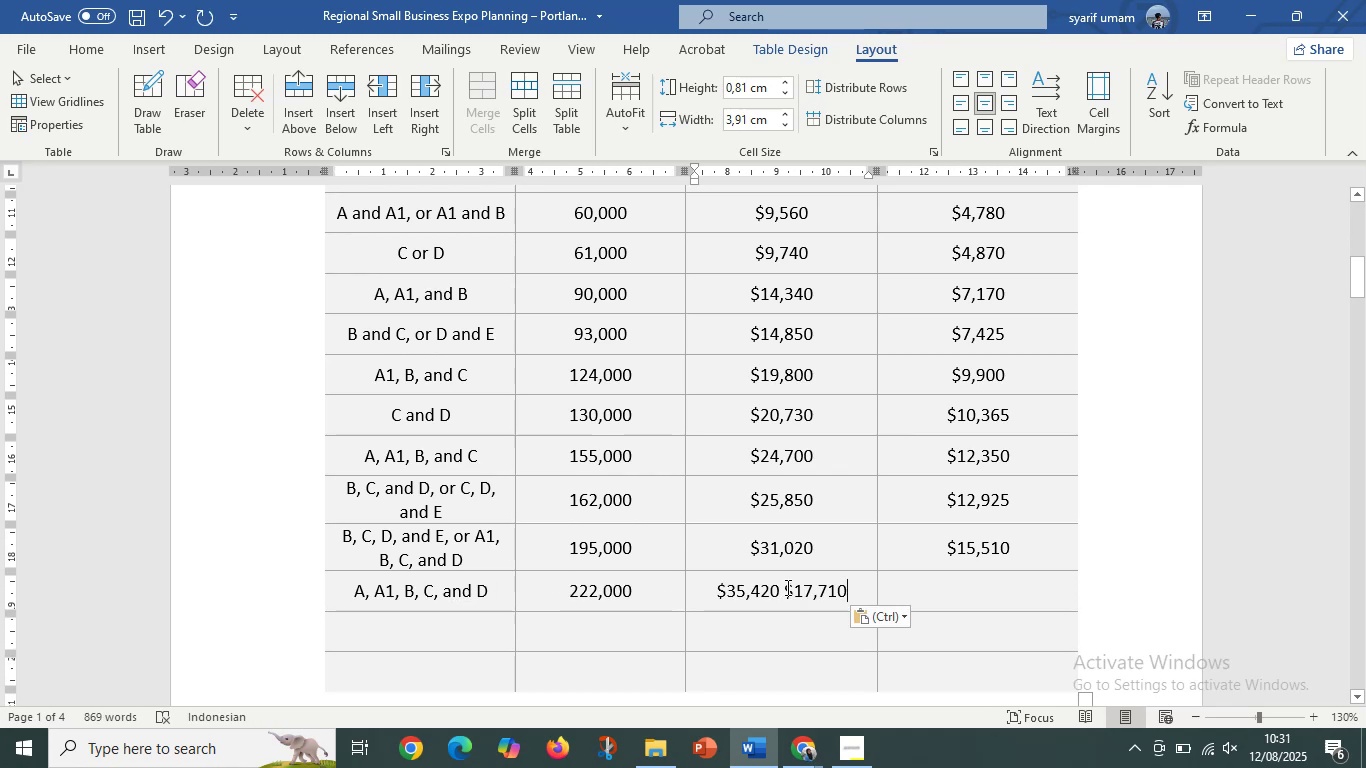 
key(Control+X)
 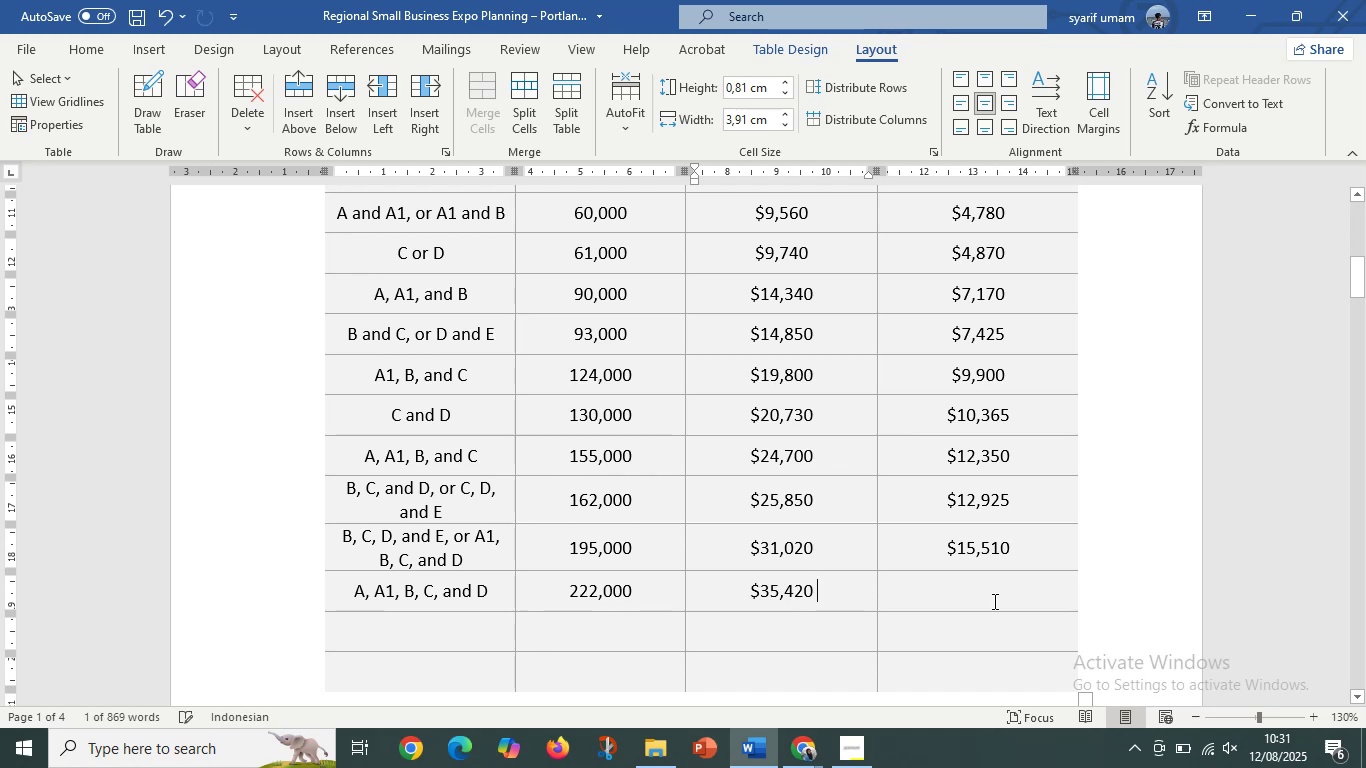 
left_click([993, 601])
 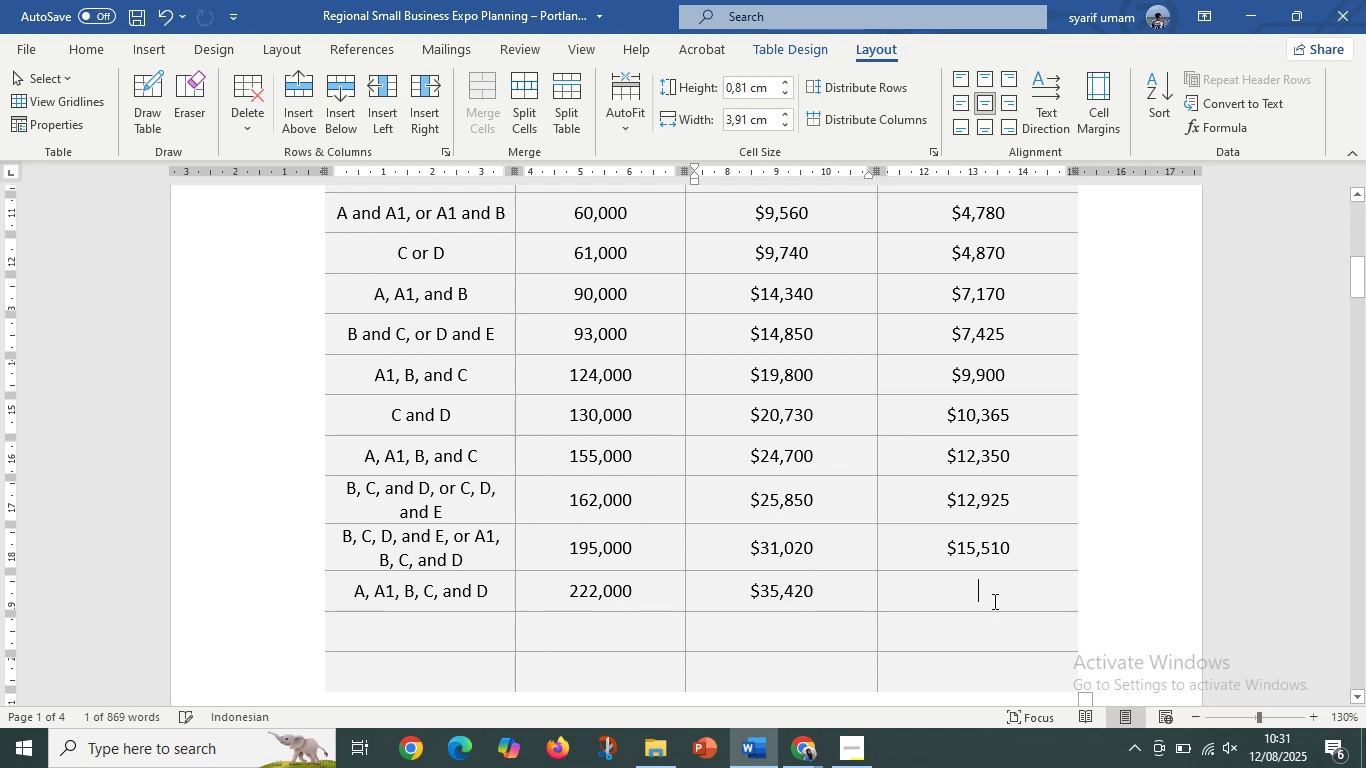 
key(Control+V)
 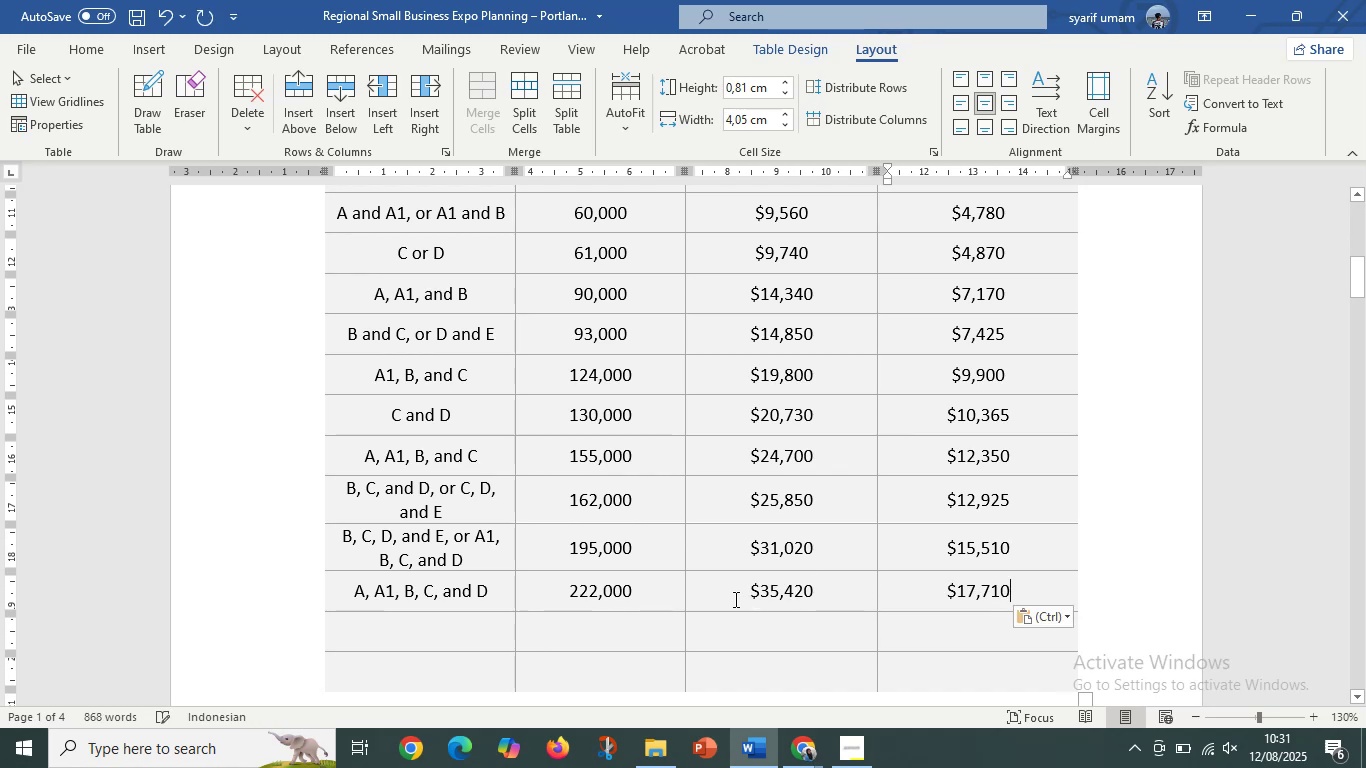 
scroll: coordinate [726, 600], scroll_direction: down, amount: 2.0
 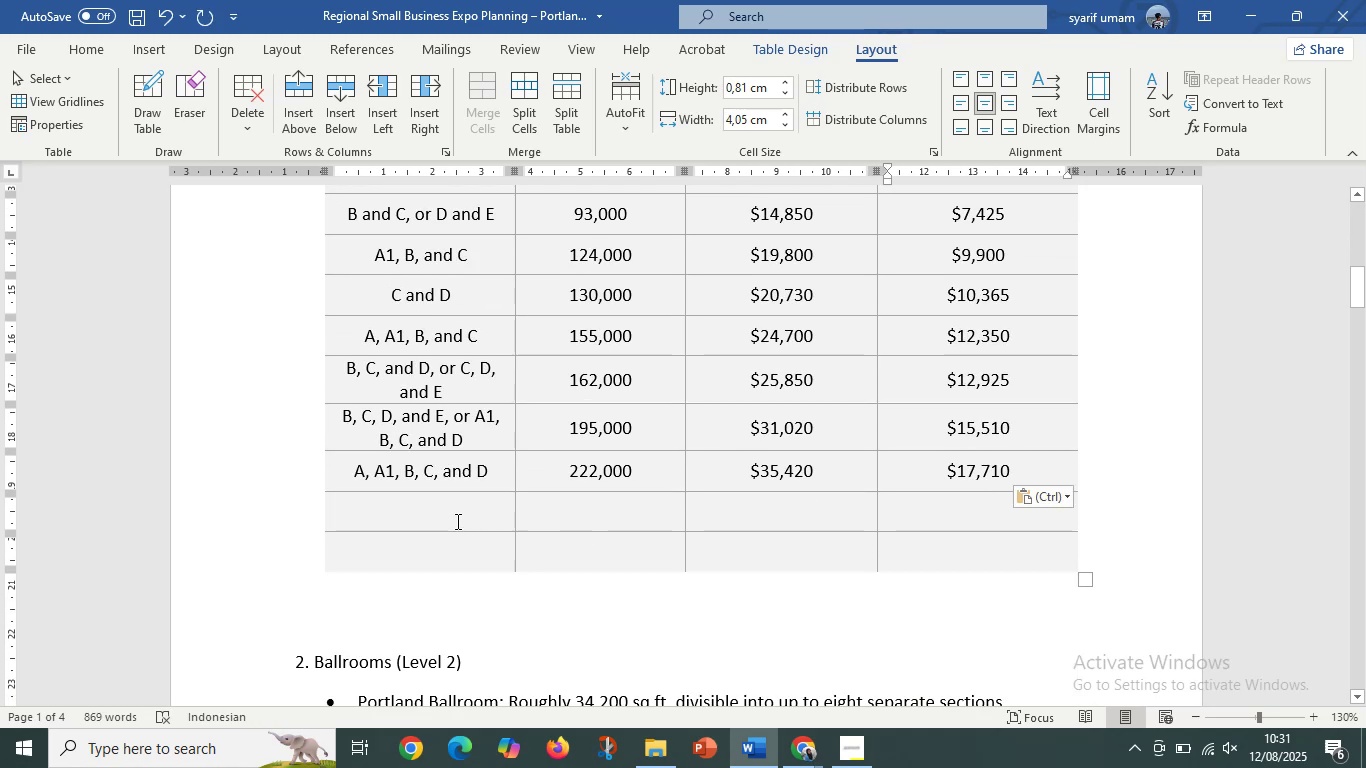 
left_click([455, 521])
 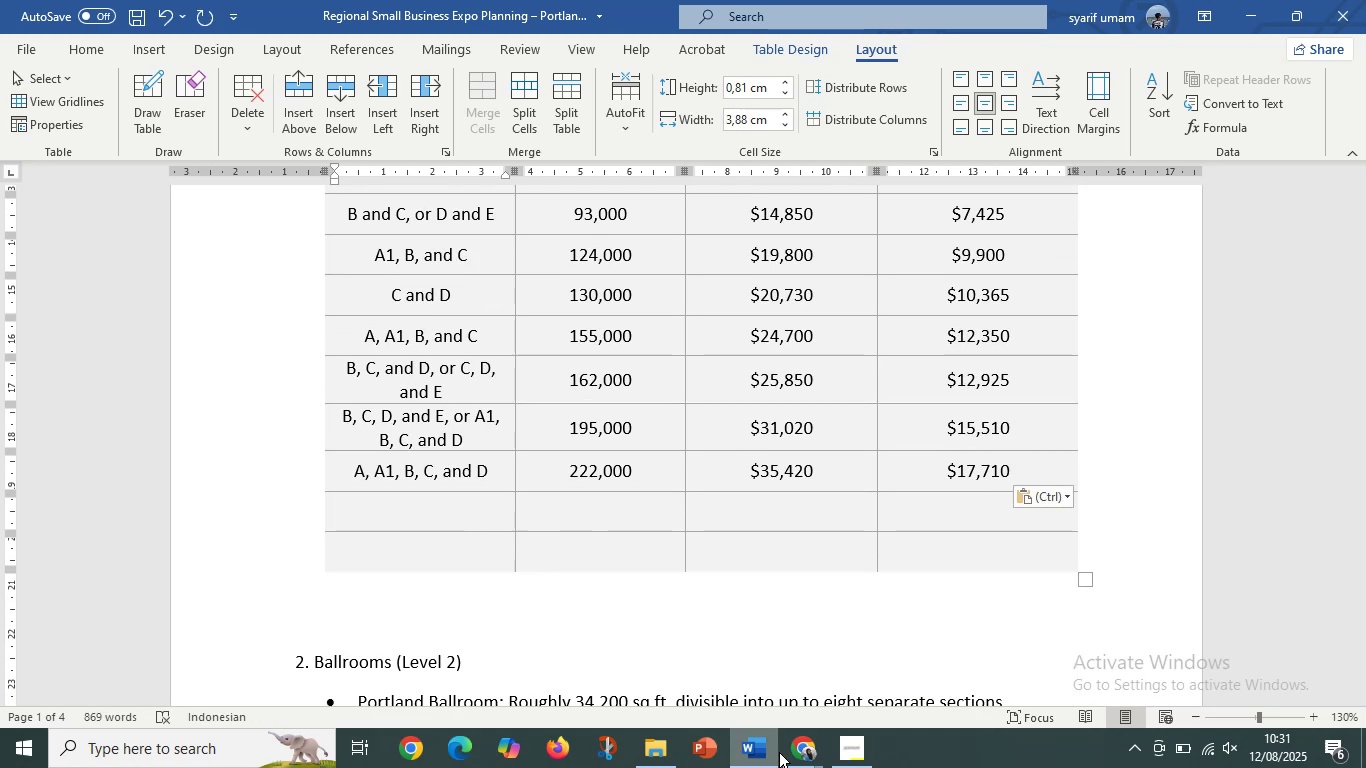 
left_click([810, 750])
 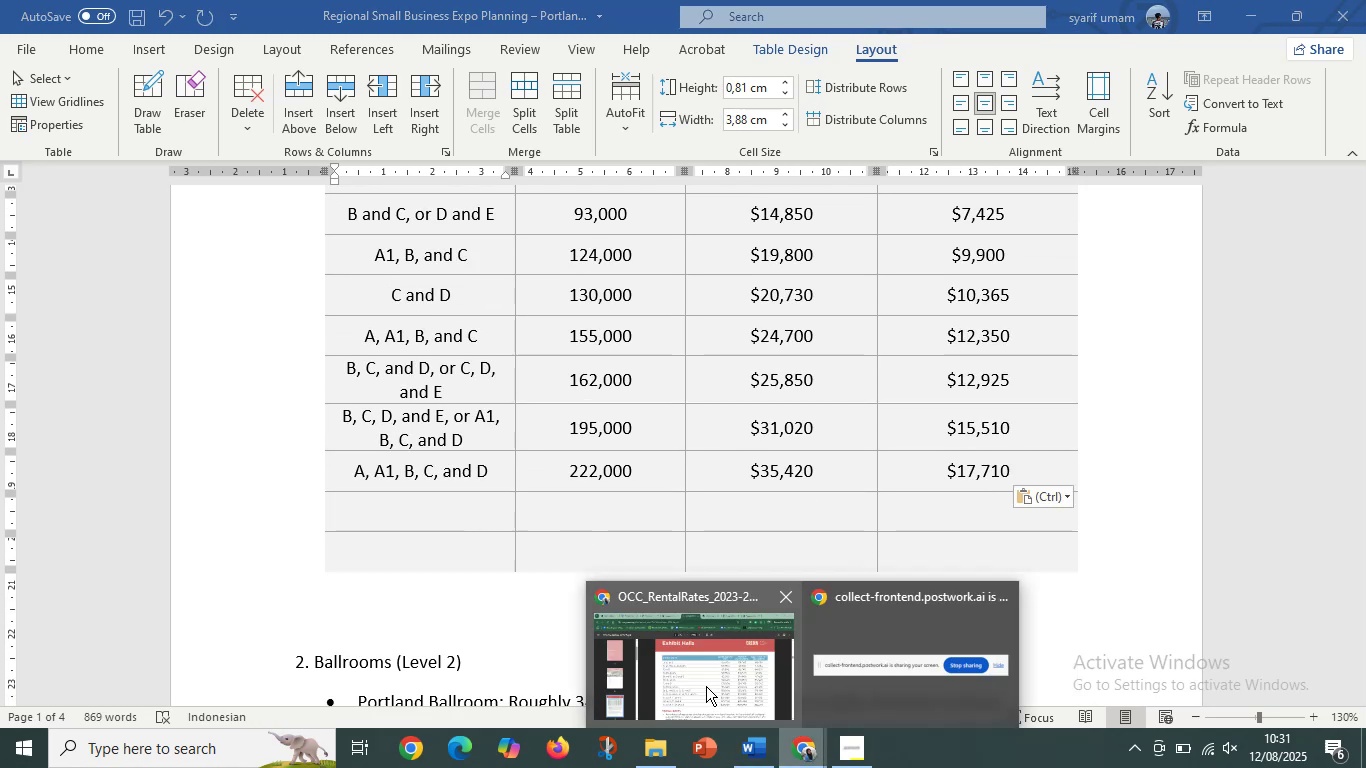 
left_click([706, 686])
 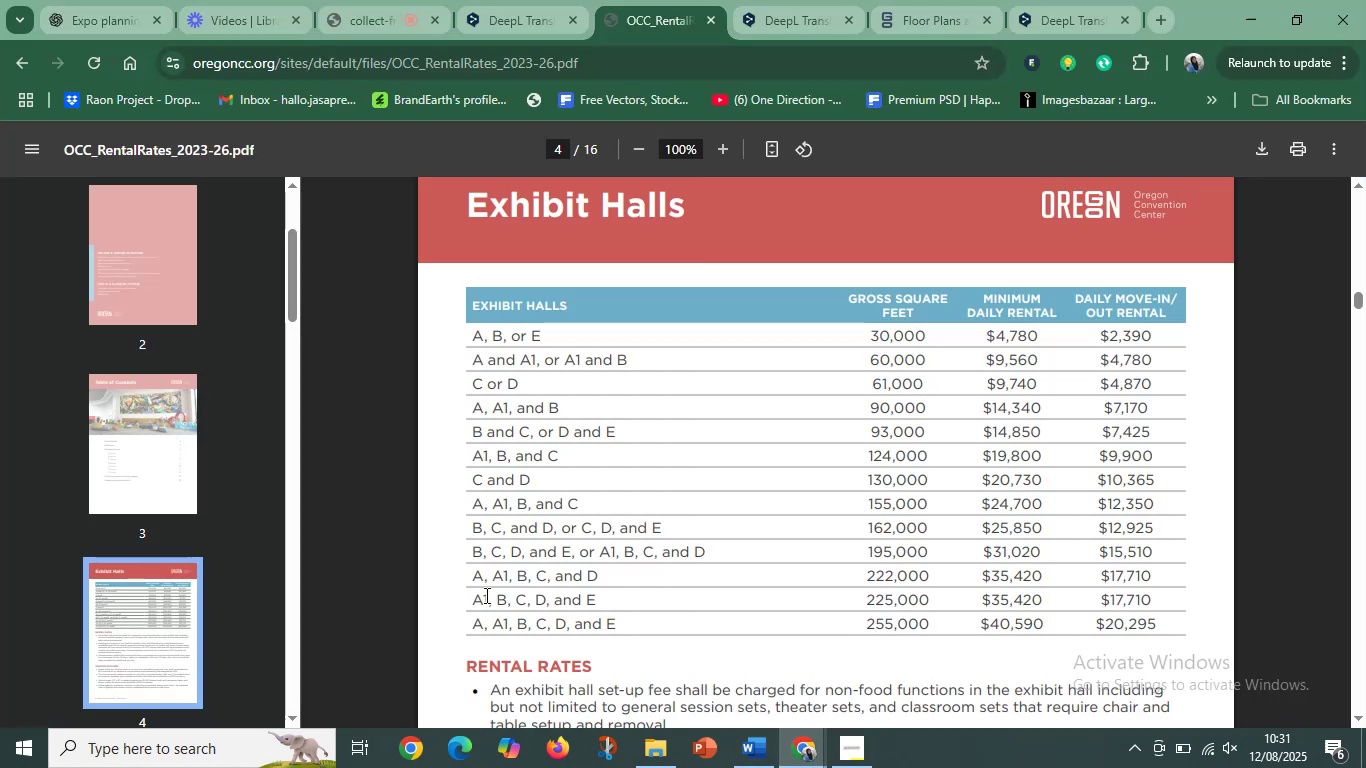 
left_click([482, 599])
 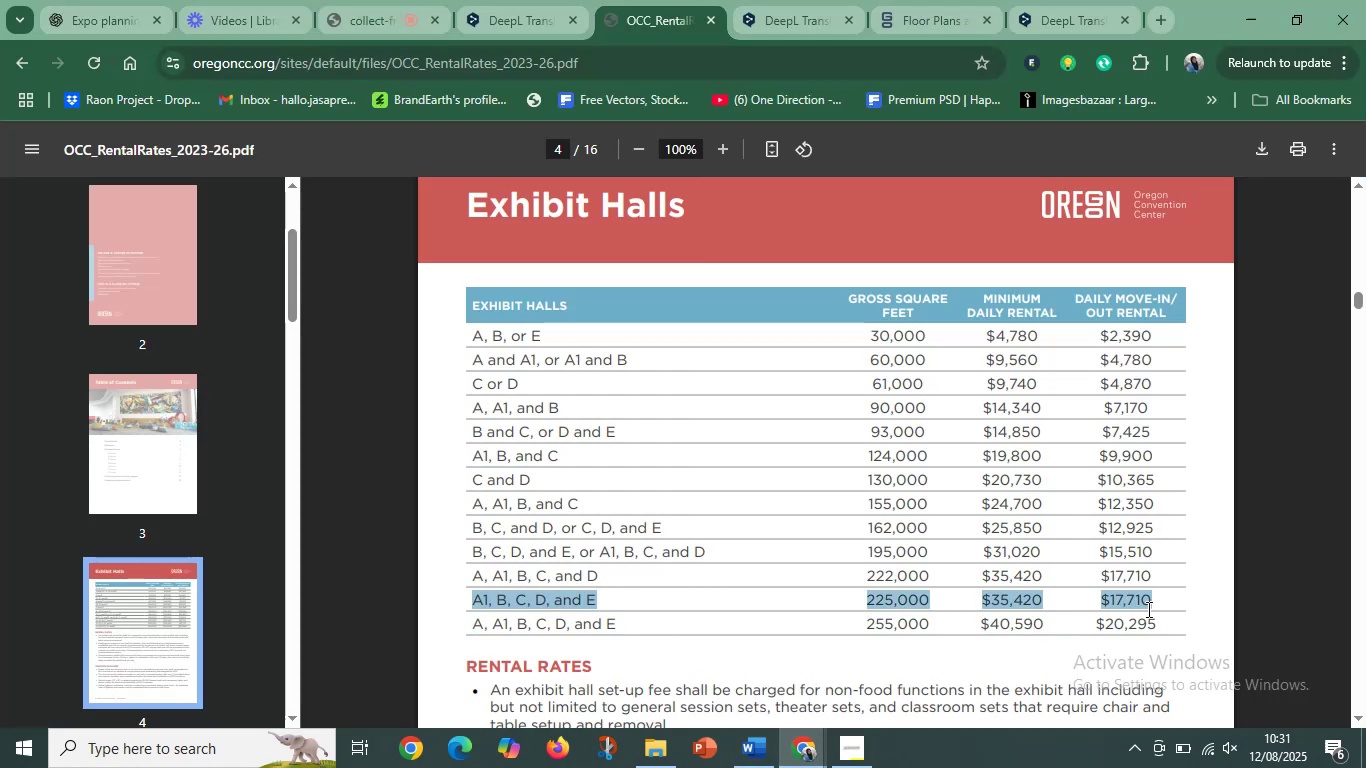 
hold_key(key=ControlLeft, duration=1.52)
 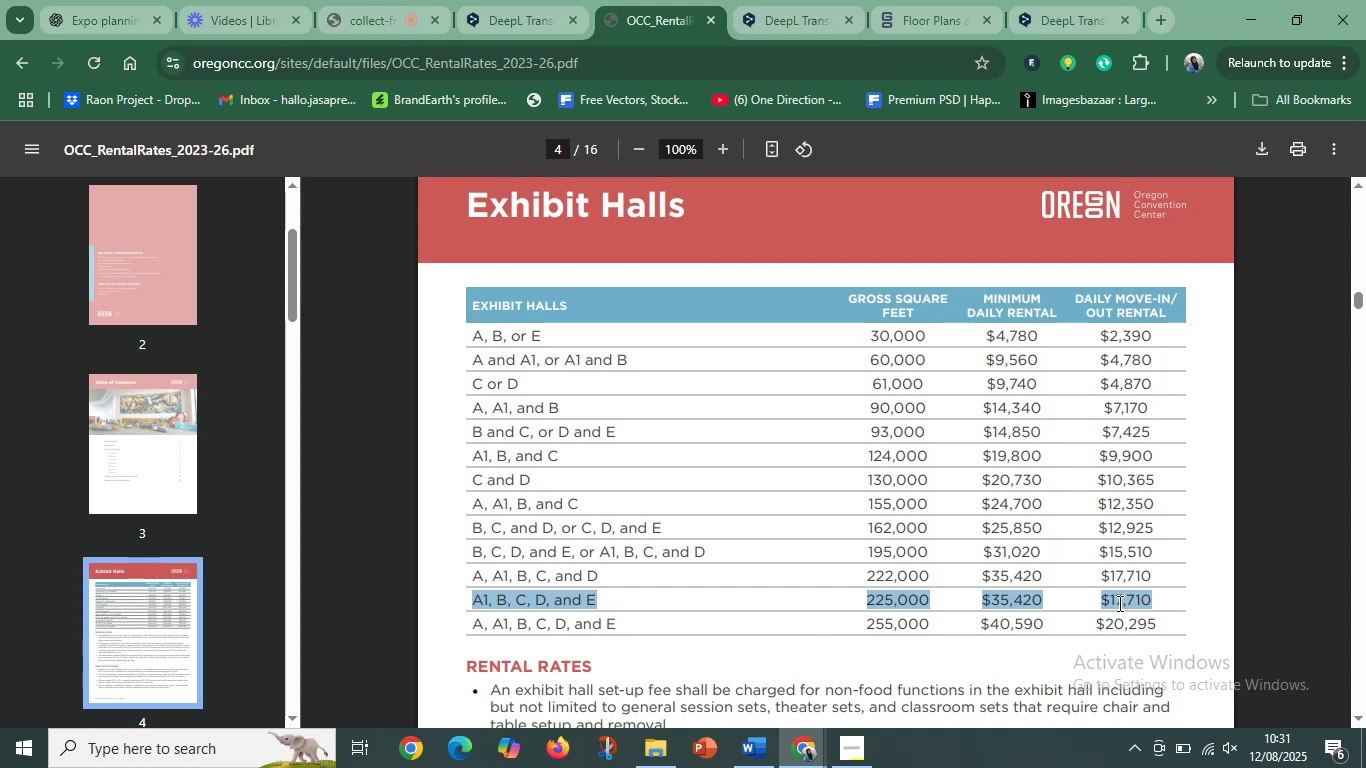 
key(Control+C)
 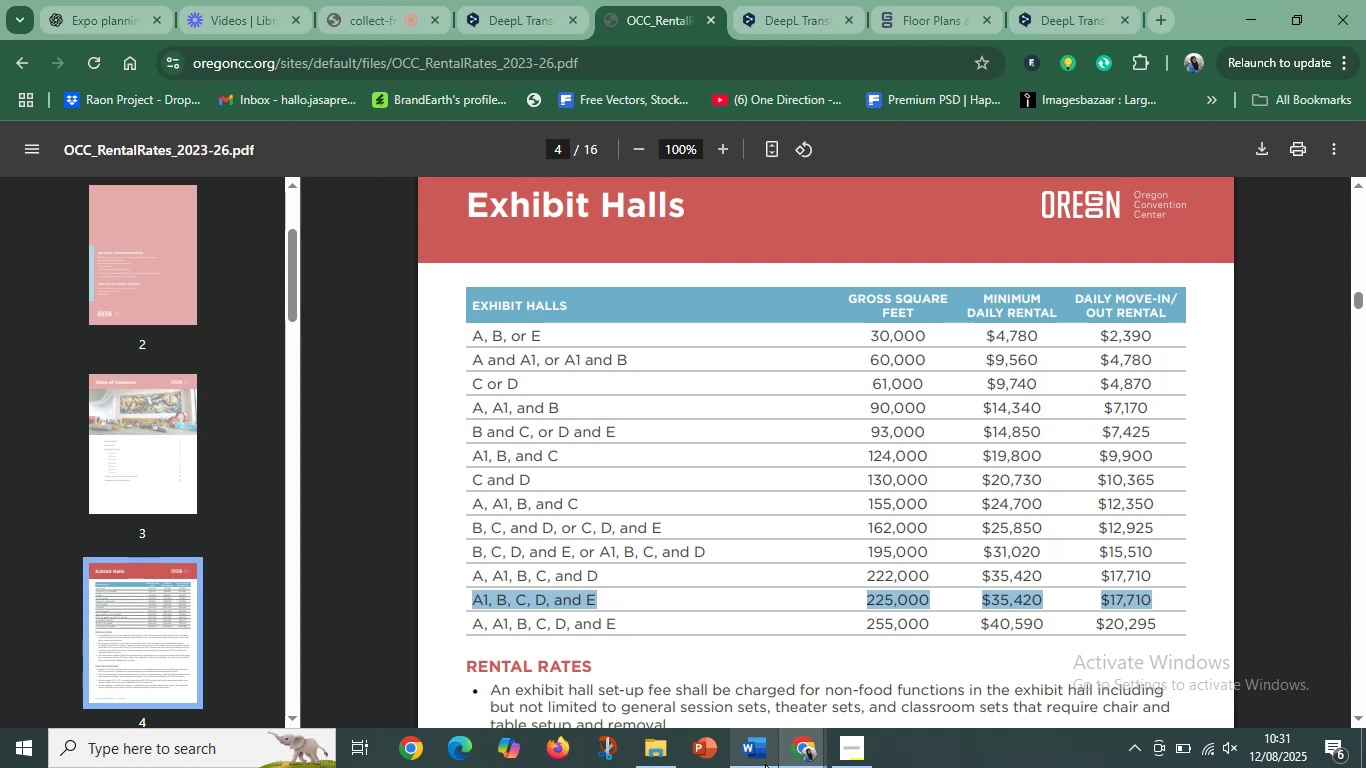 
left_click([765, 765])
 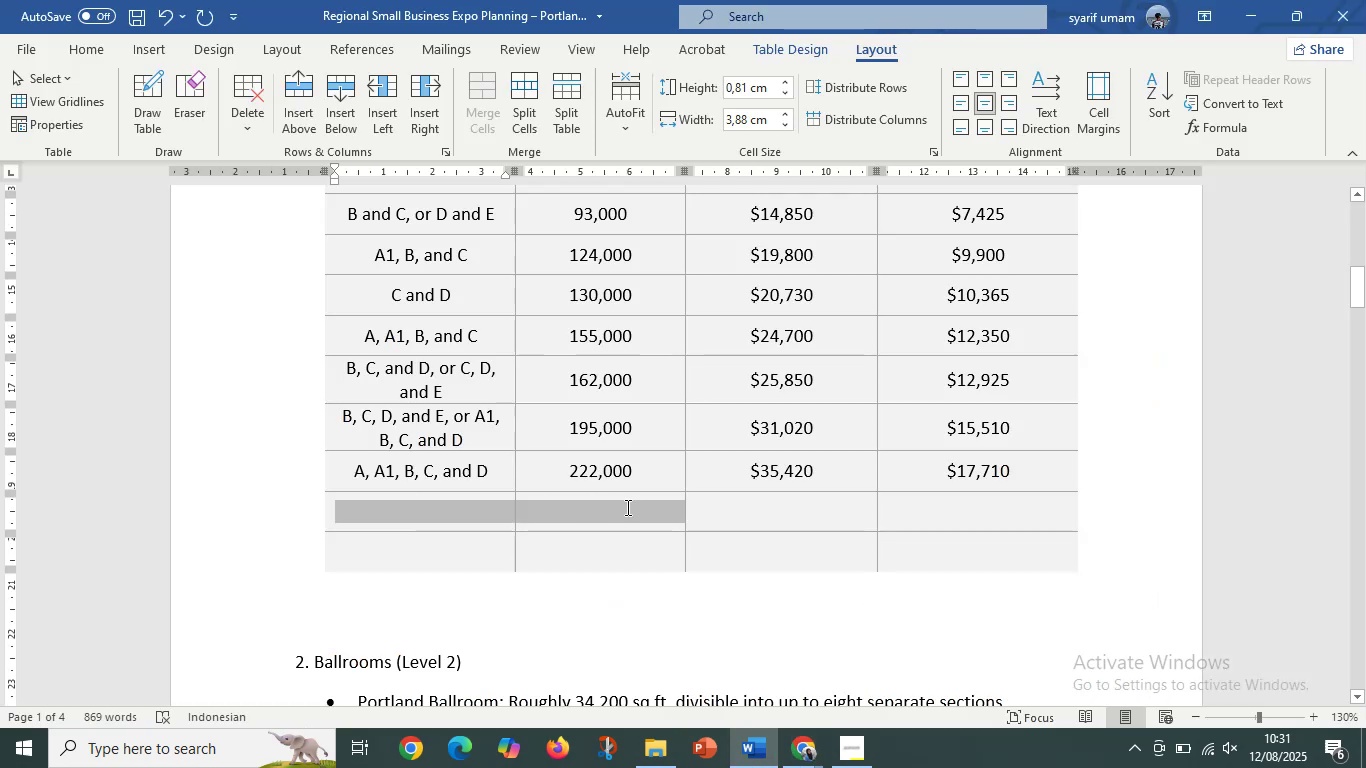 
key(Control+V)
 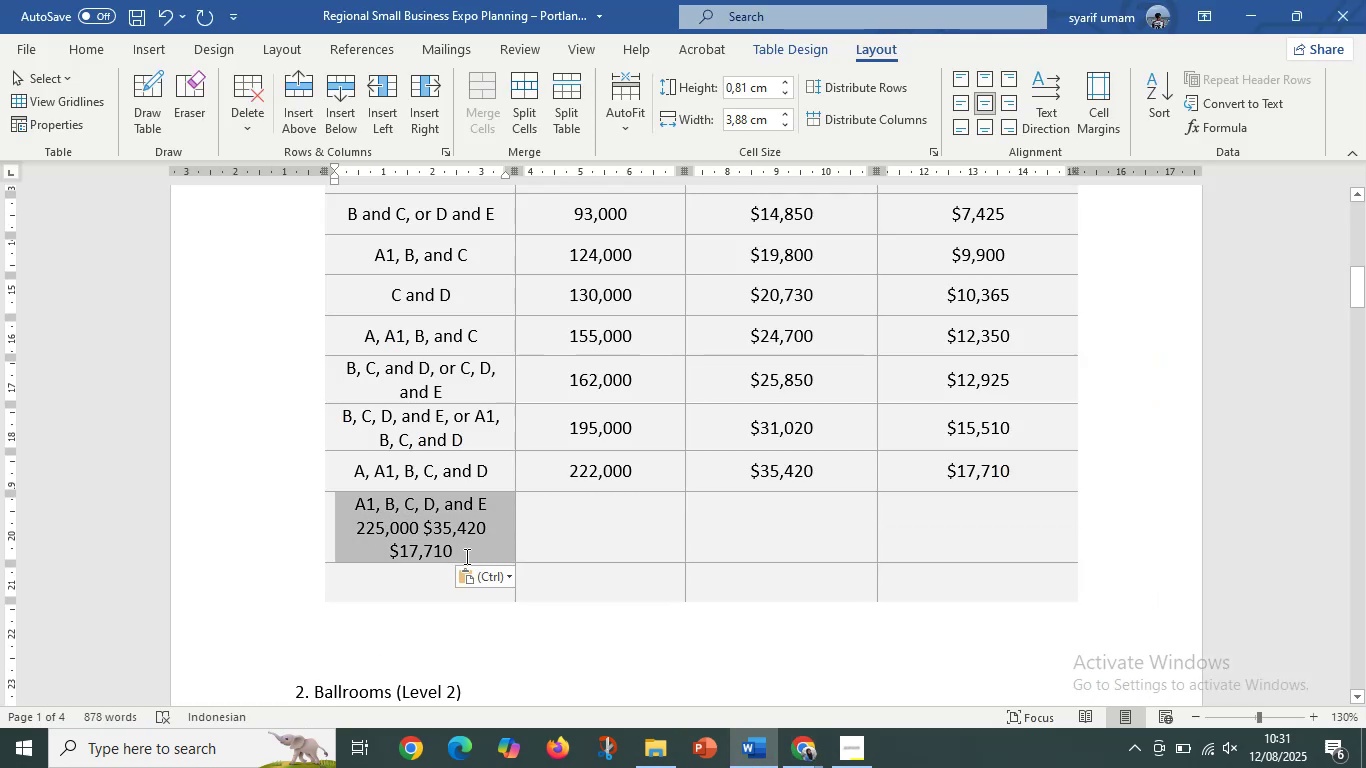 
left_click([388, 543])
 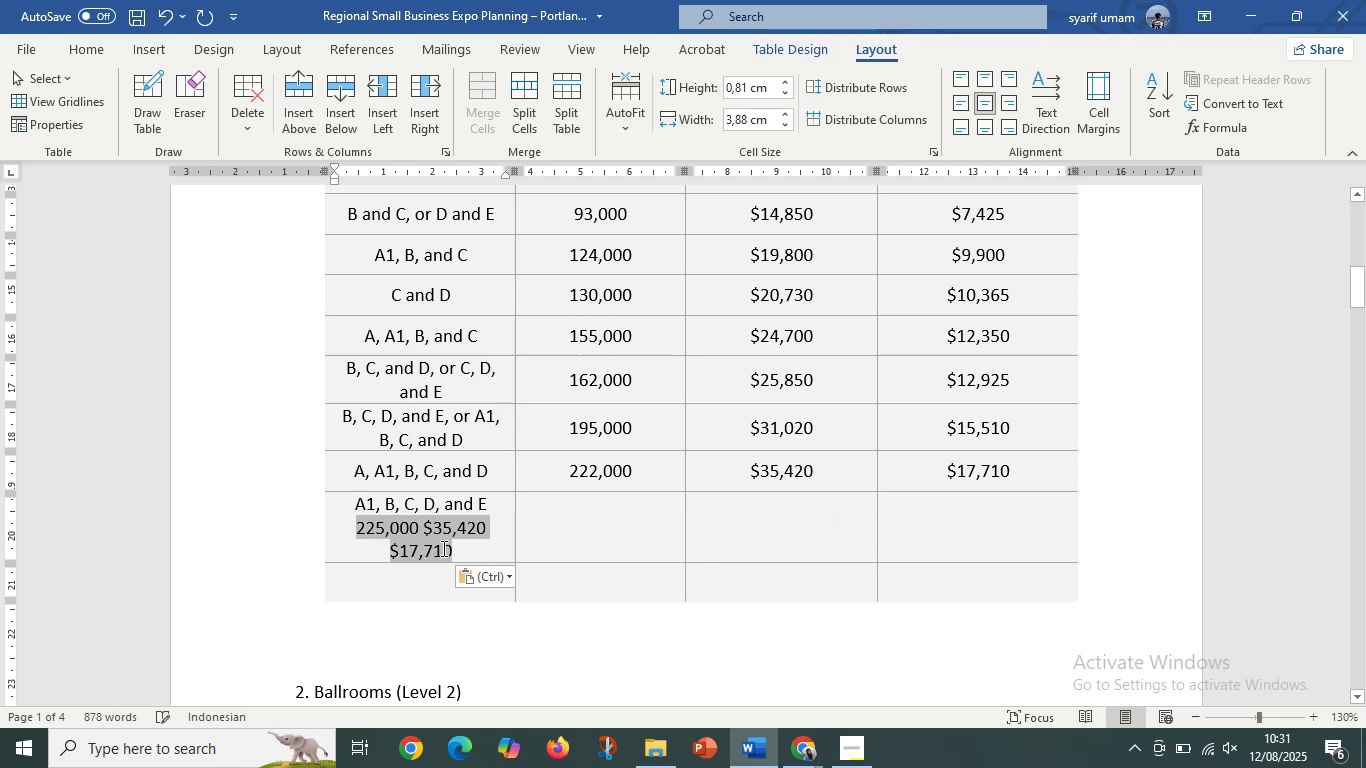 
key(Control+X)
 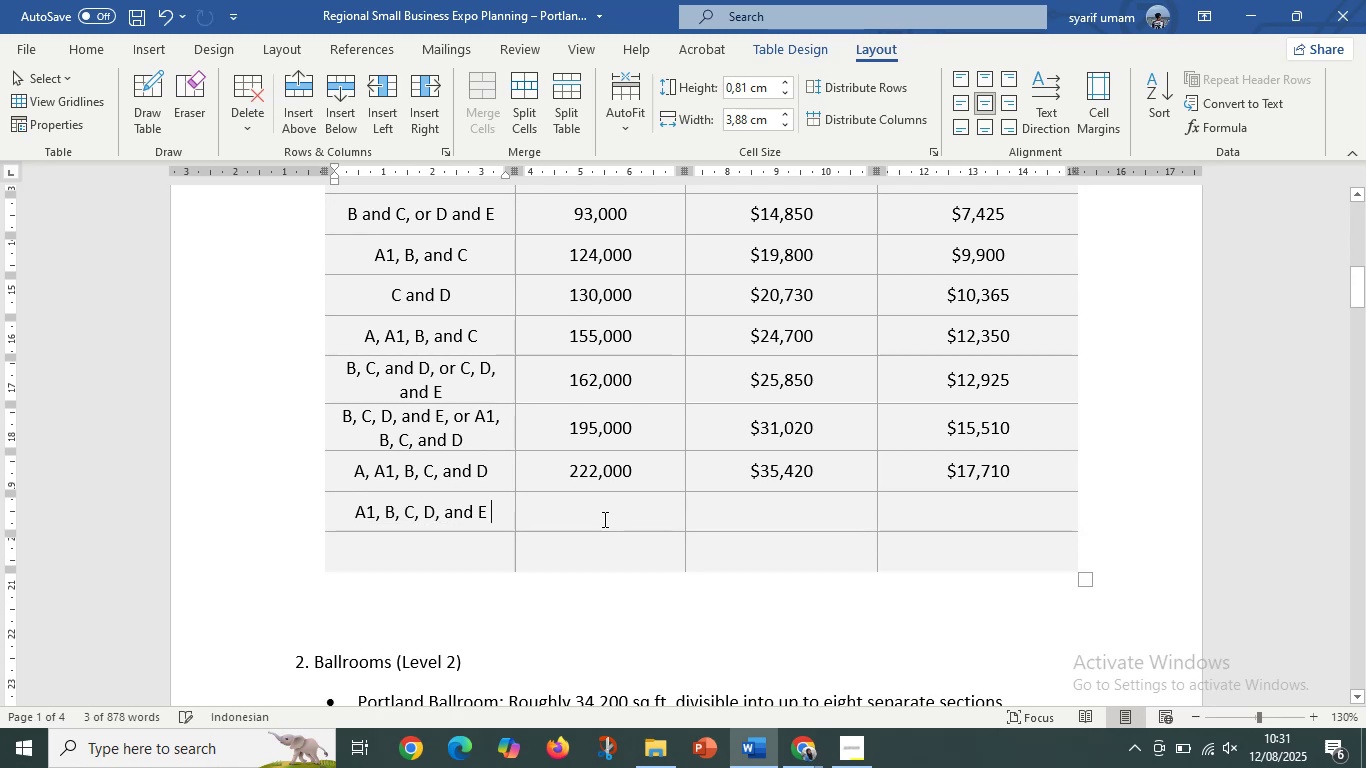 
left_click([603, 518])
 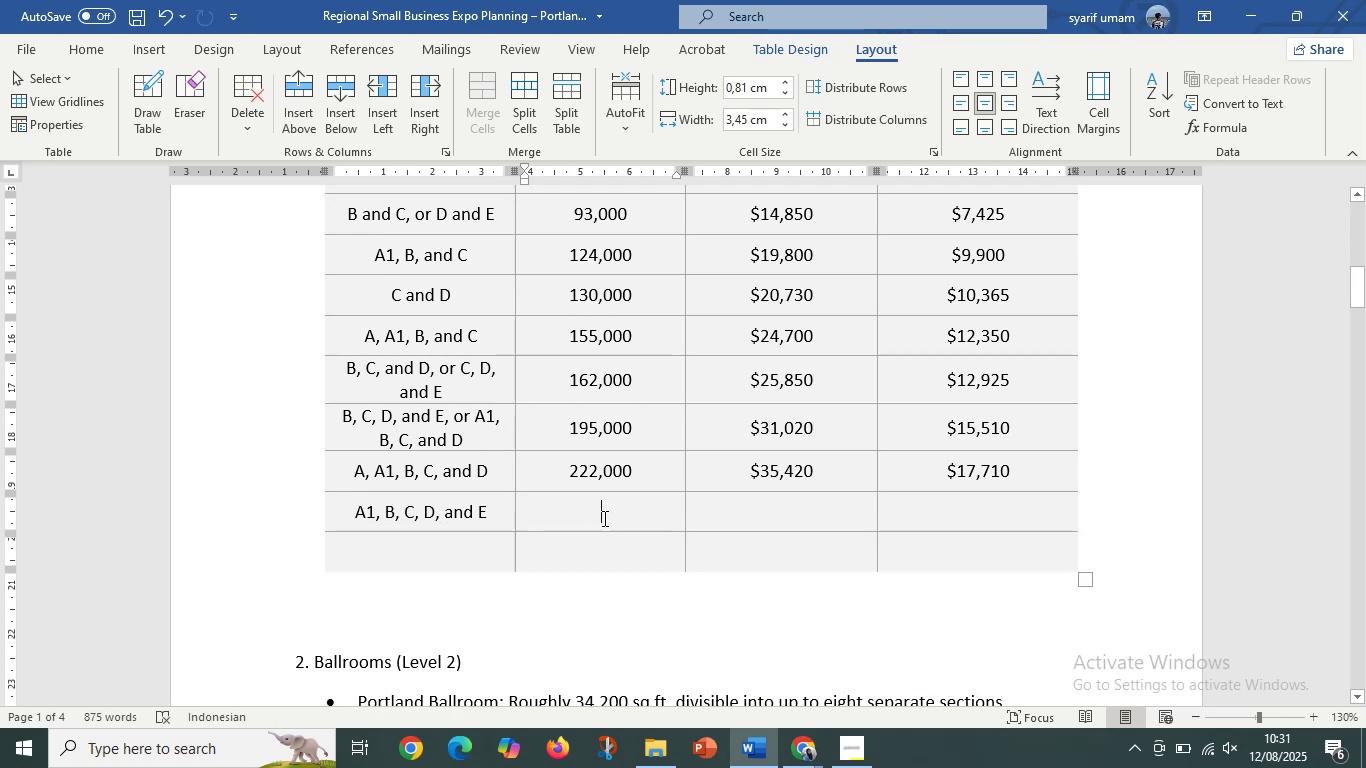 
key(Control+V)
 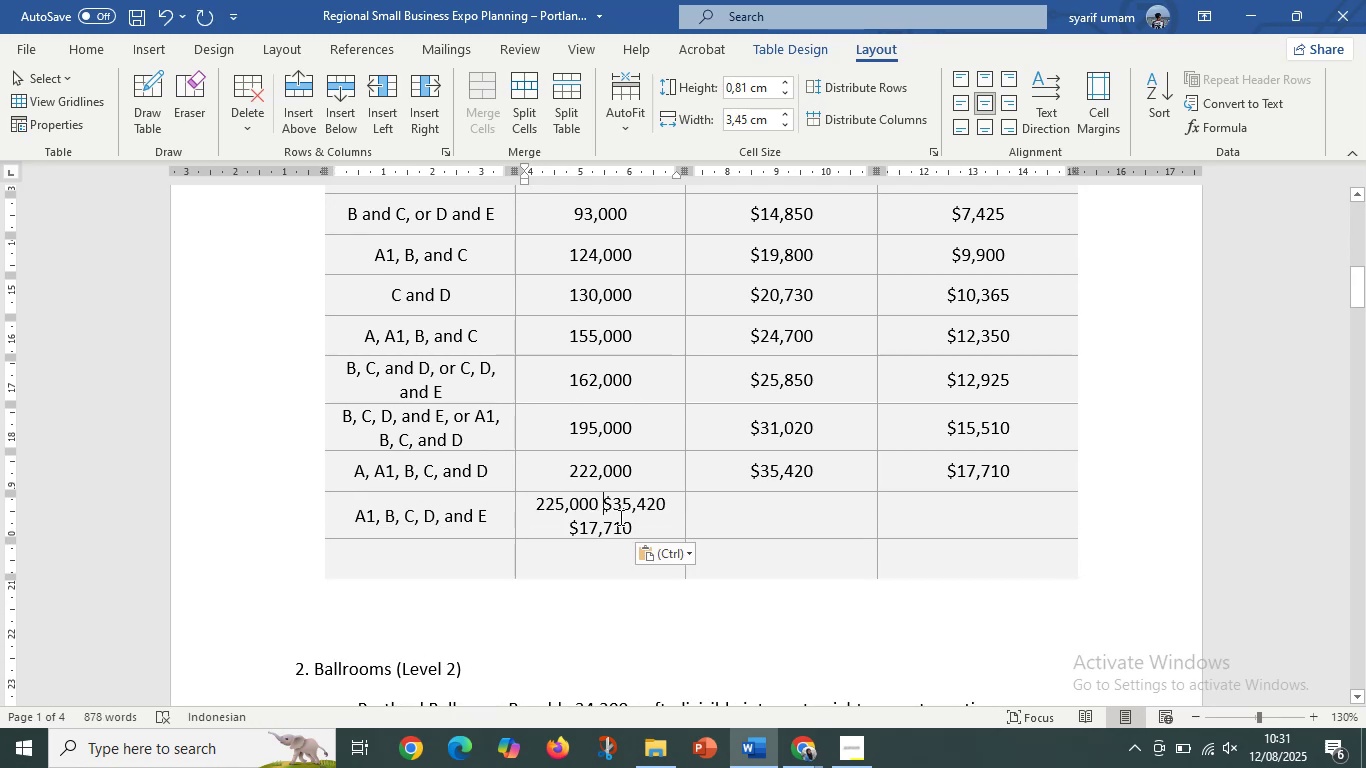 
key(Control+X)
 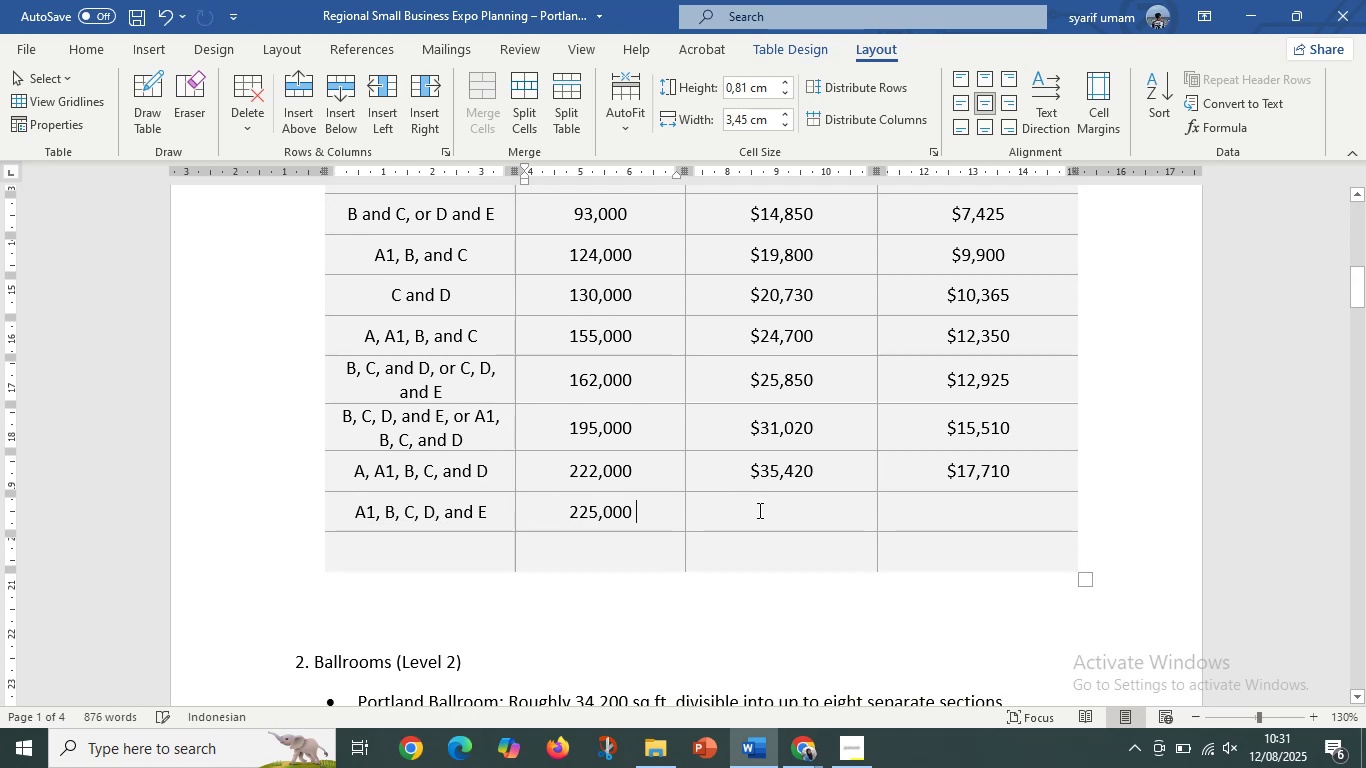 
left_click([772, 516])
 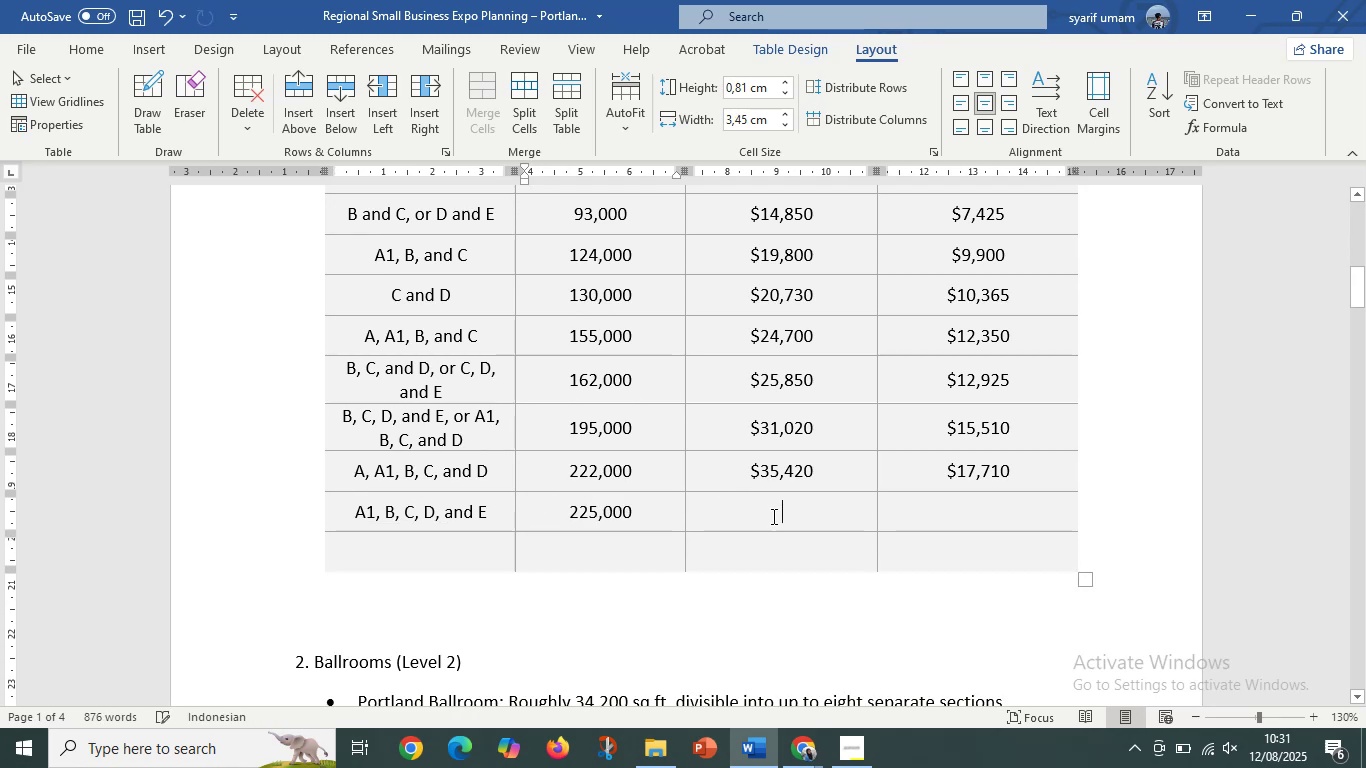 
key(Control+V)
 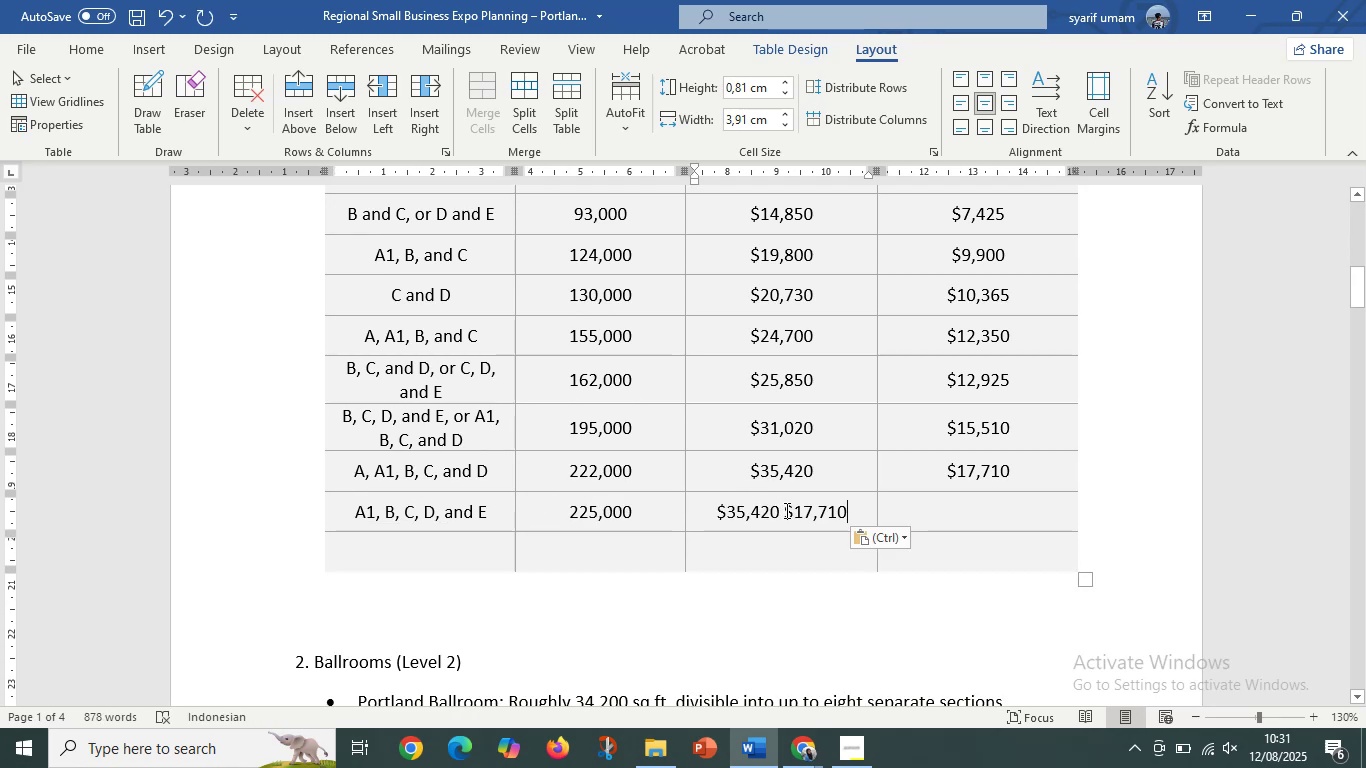 
key(Control+X)
 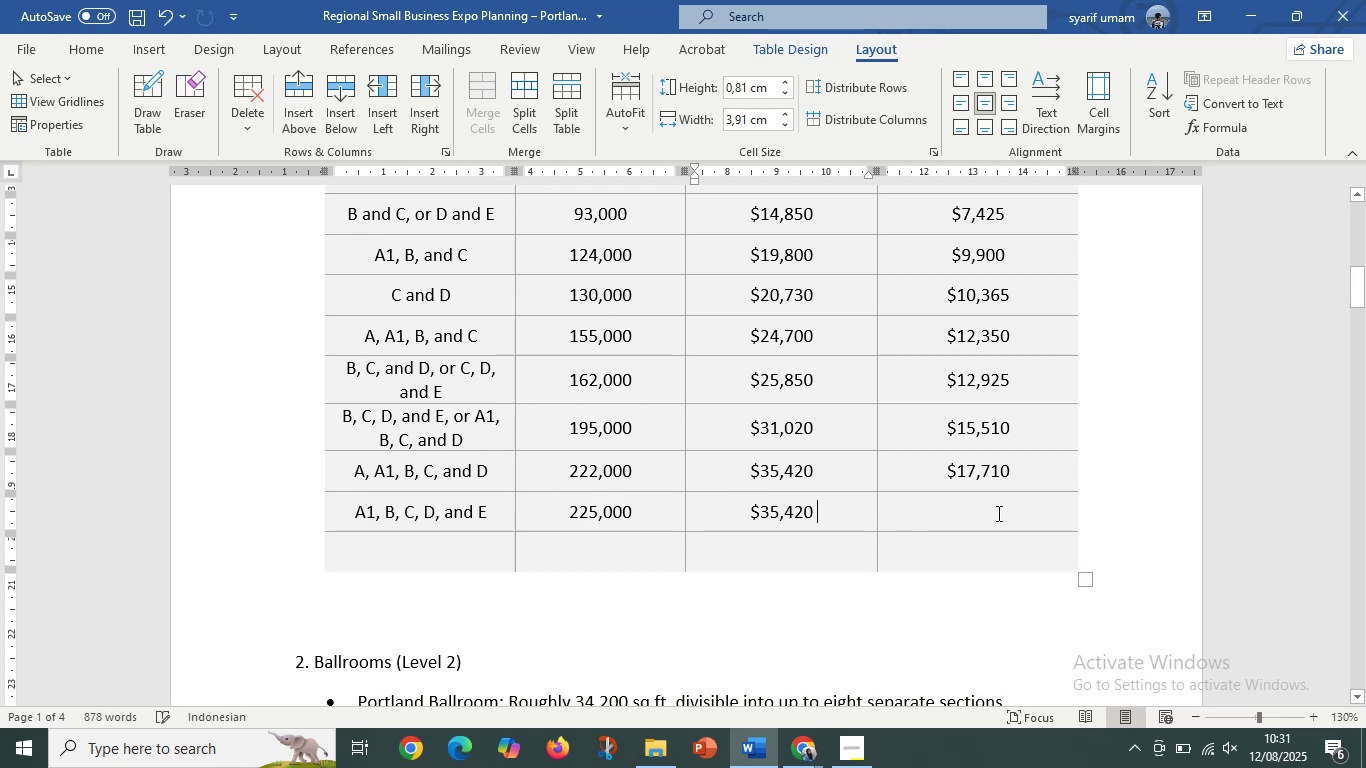 
key(Control+V)
 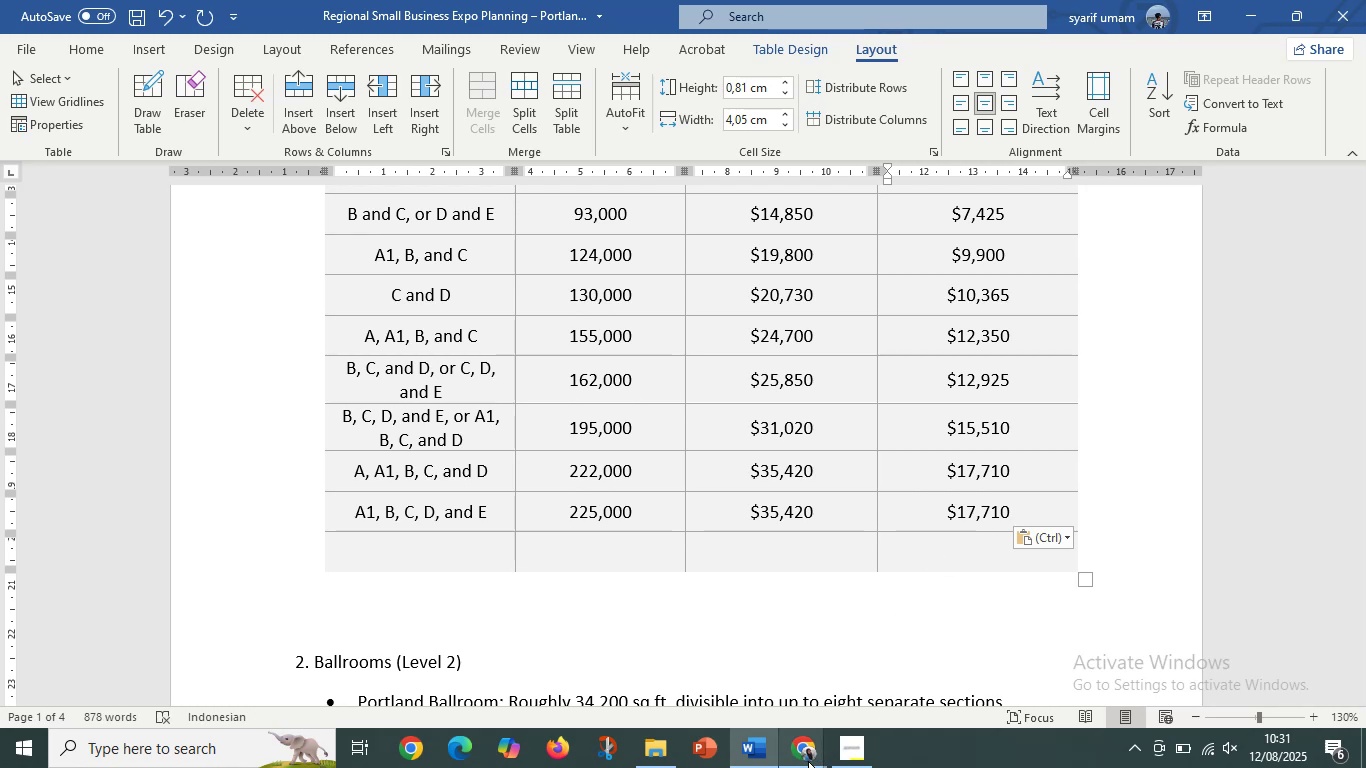 
left_click([697, 717])
 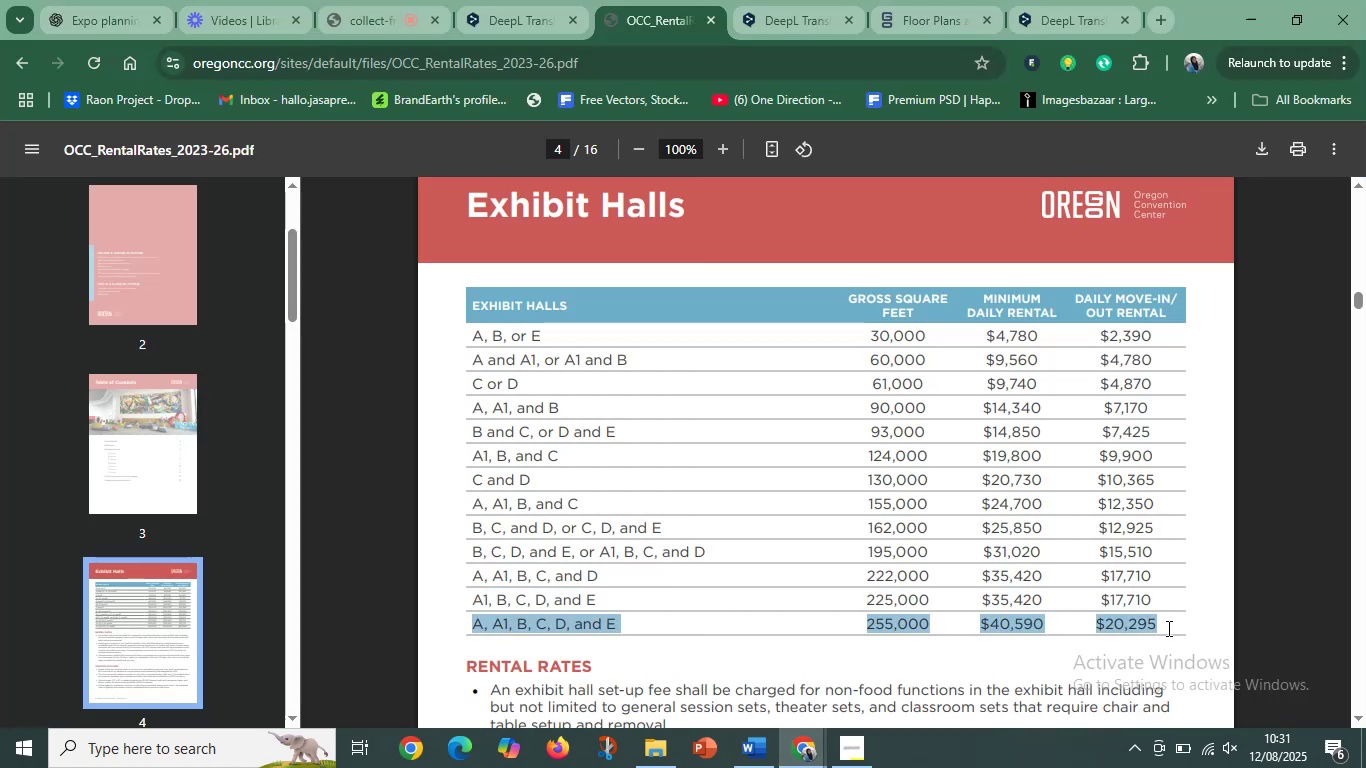 
key(Control+C)
 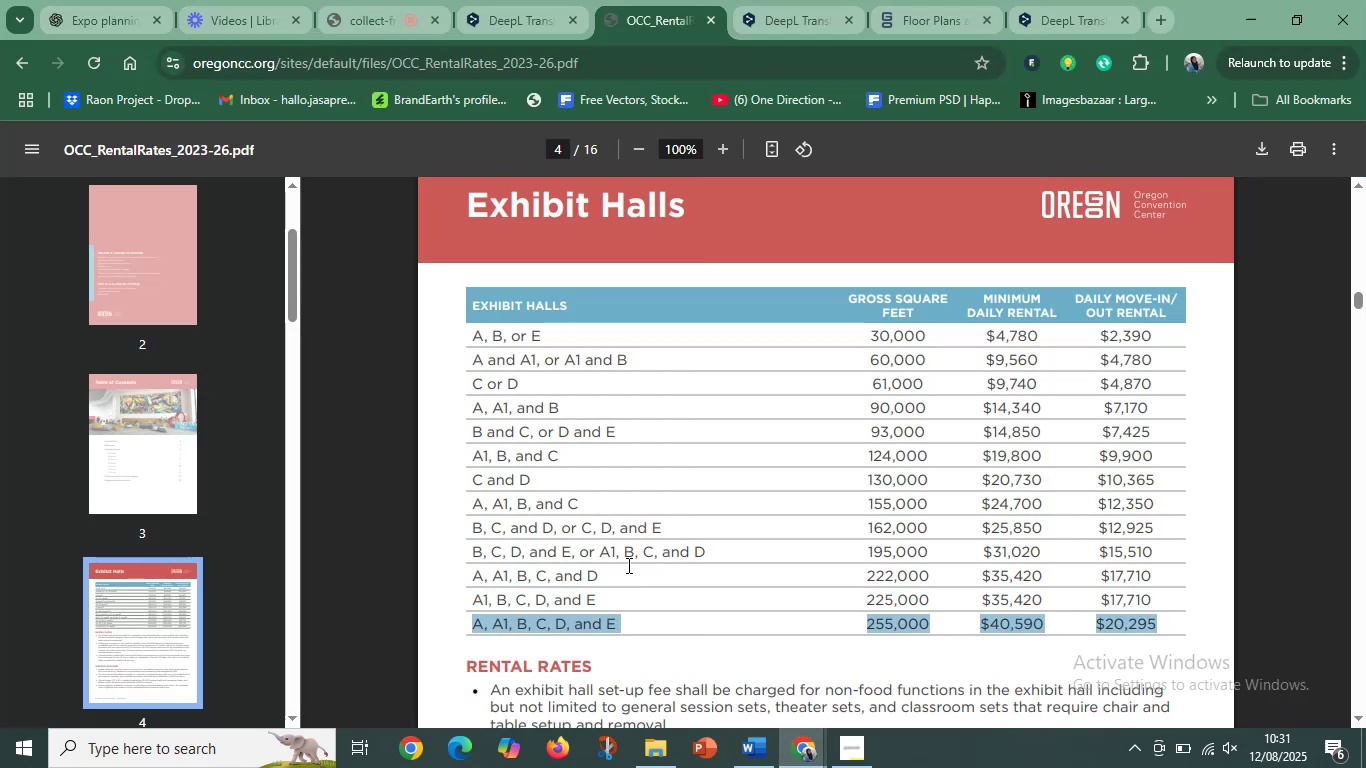 
scroll: coordinate [647, 565], scroll_direction: down, amount: 3.0
 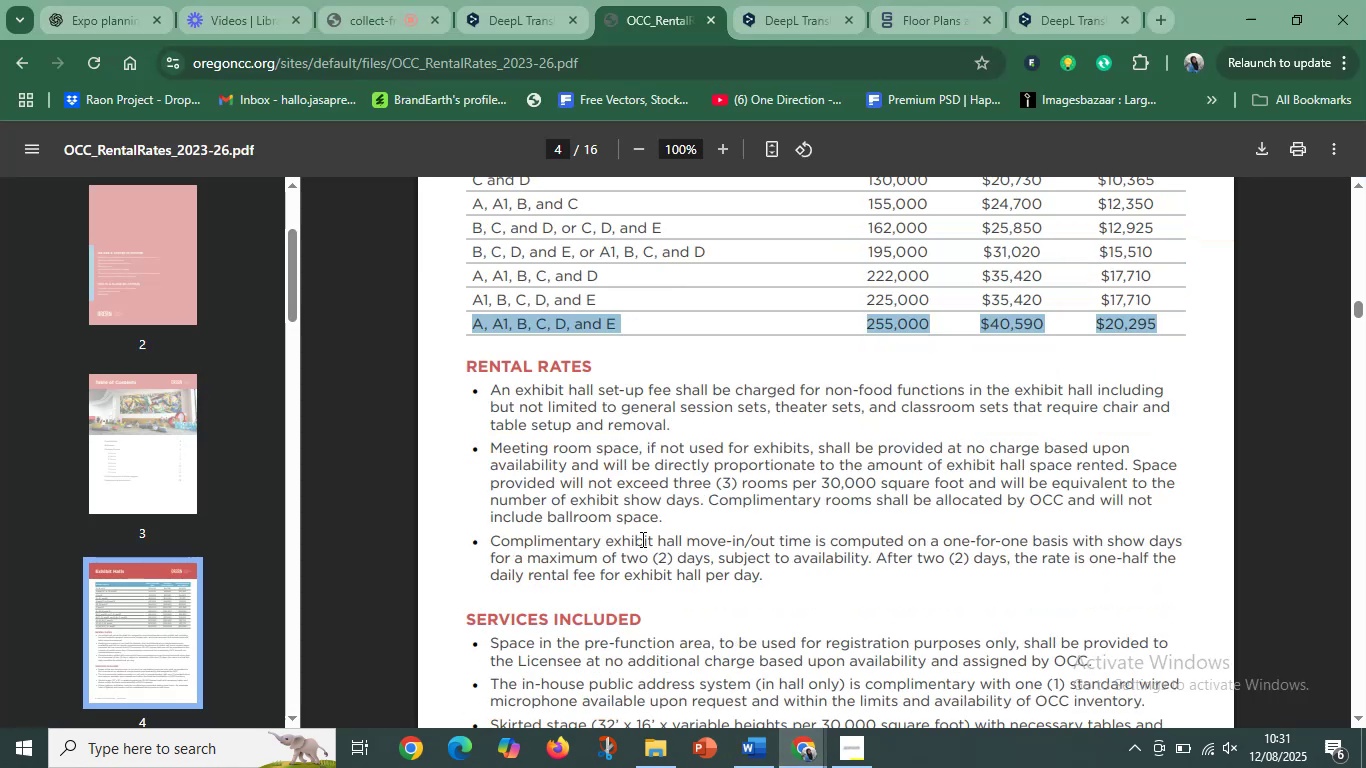 
left_click([641, 537])
 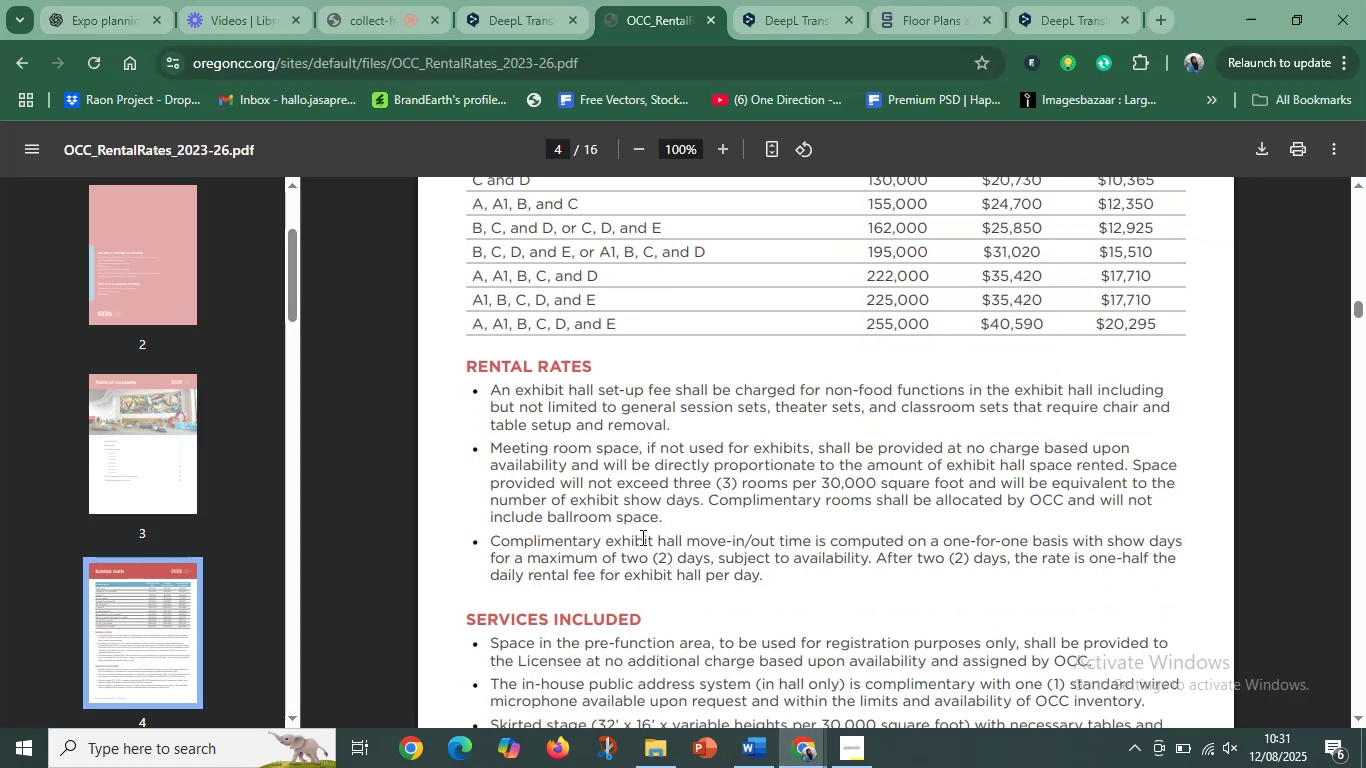 
scroll: coordinate [641, 537], scroll_direction: down, amount: 2.0
 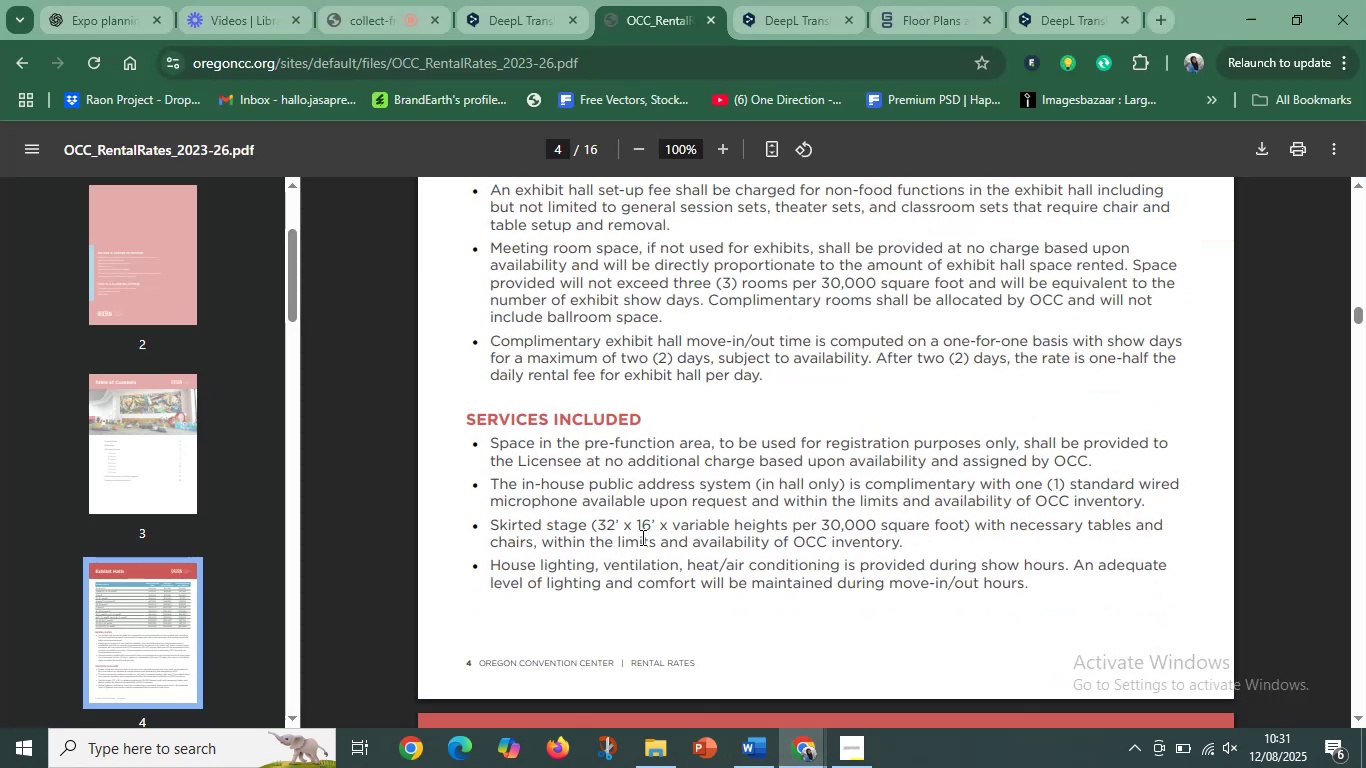 
scroll: coordinate [641, 537], scroll_direction: up, amount: 2.0
 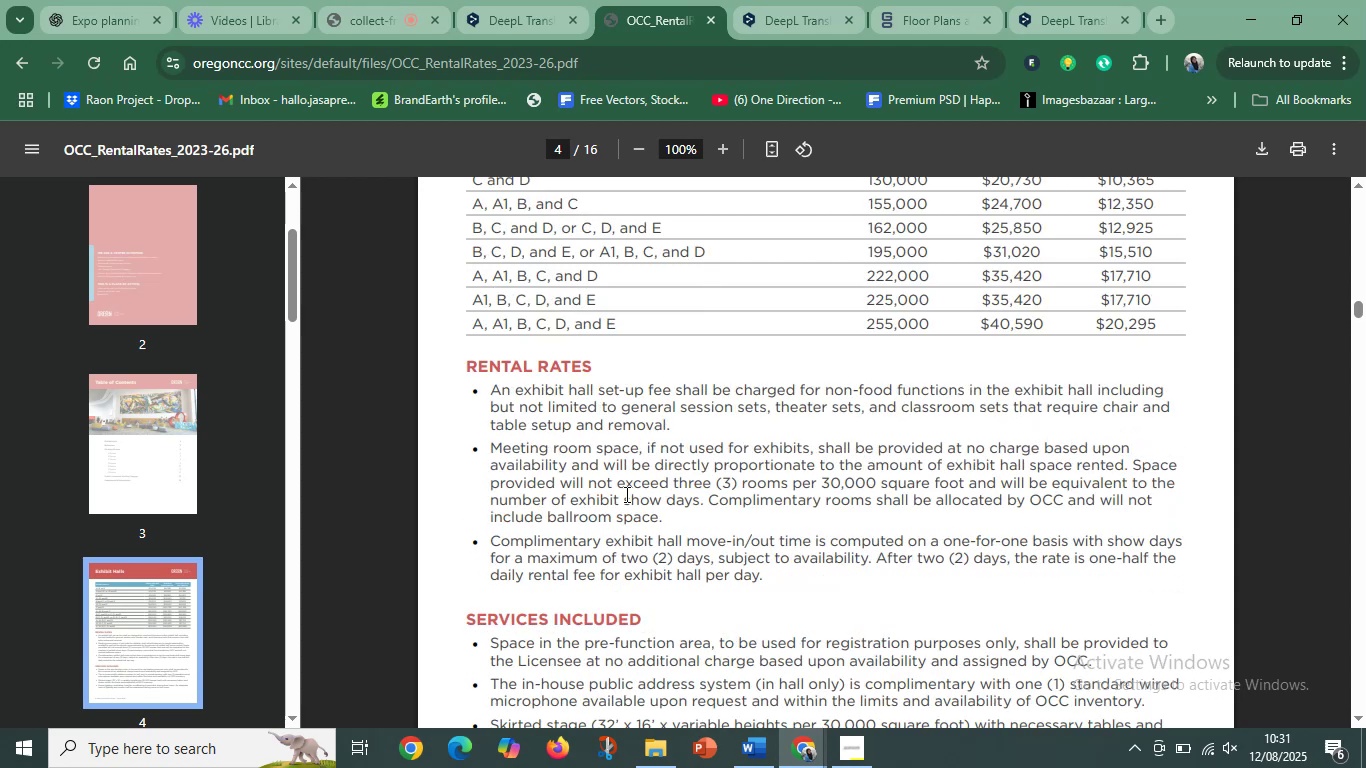 
left_click([606, 475])
 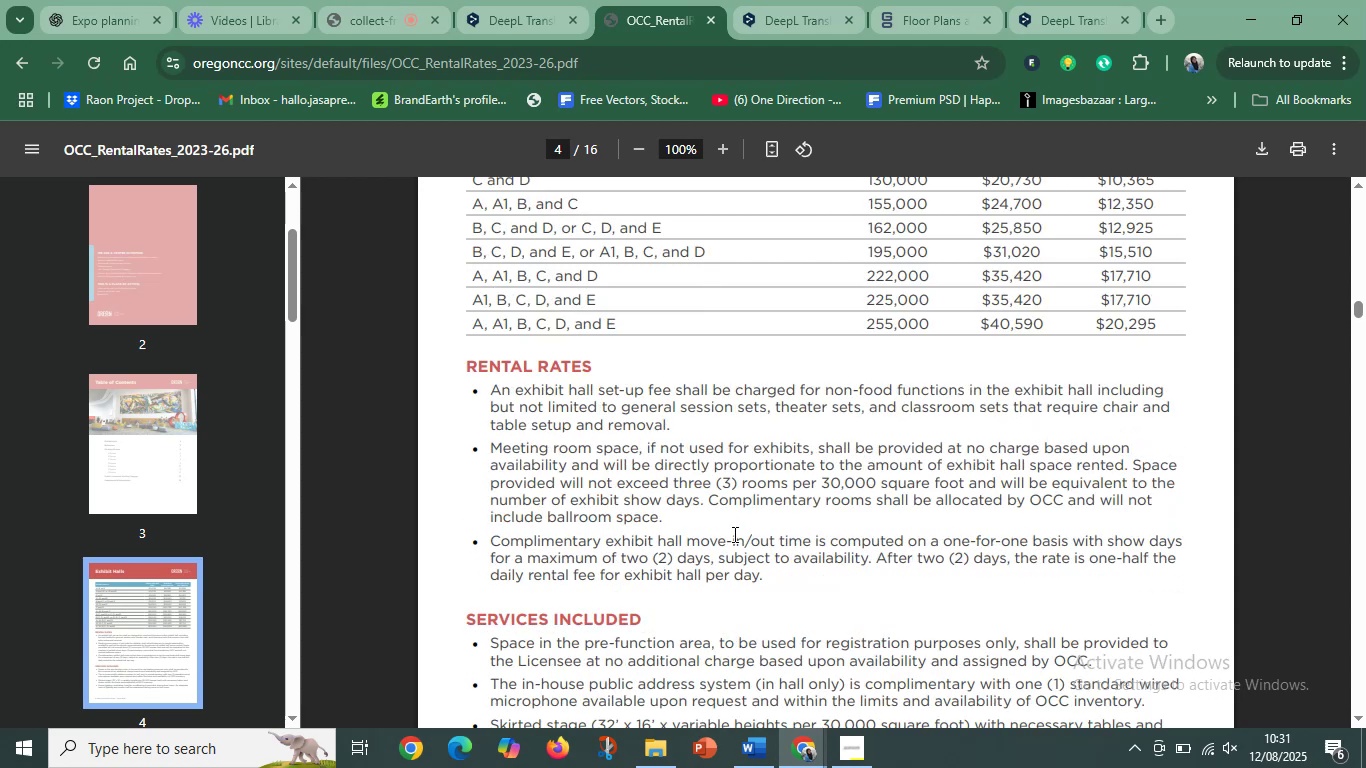 
scroll: coordinate [759, 544], scroll_direction: up, amount: 1.0
 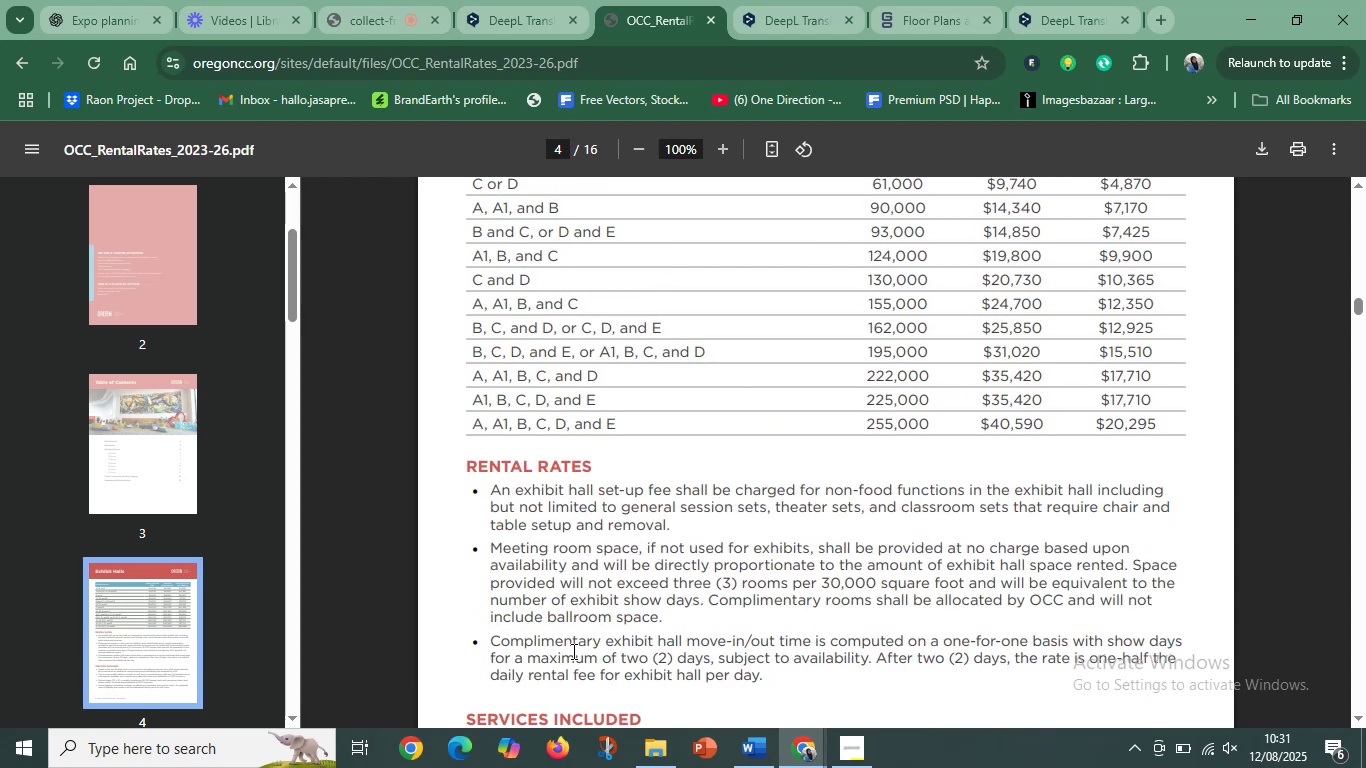 
mouse_move([735, 715])
 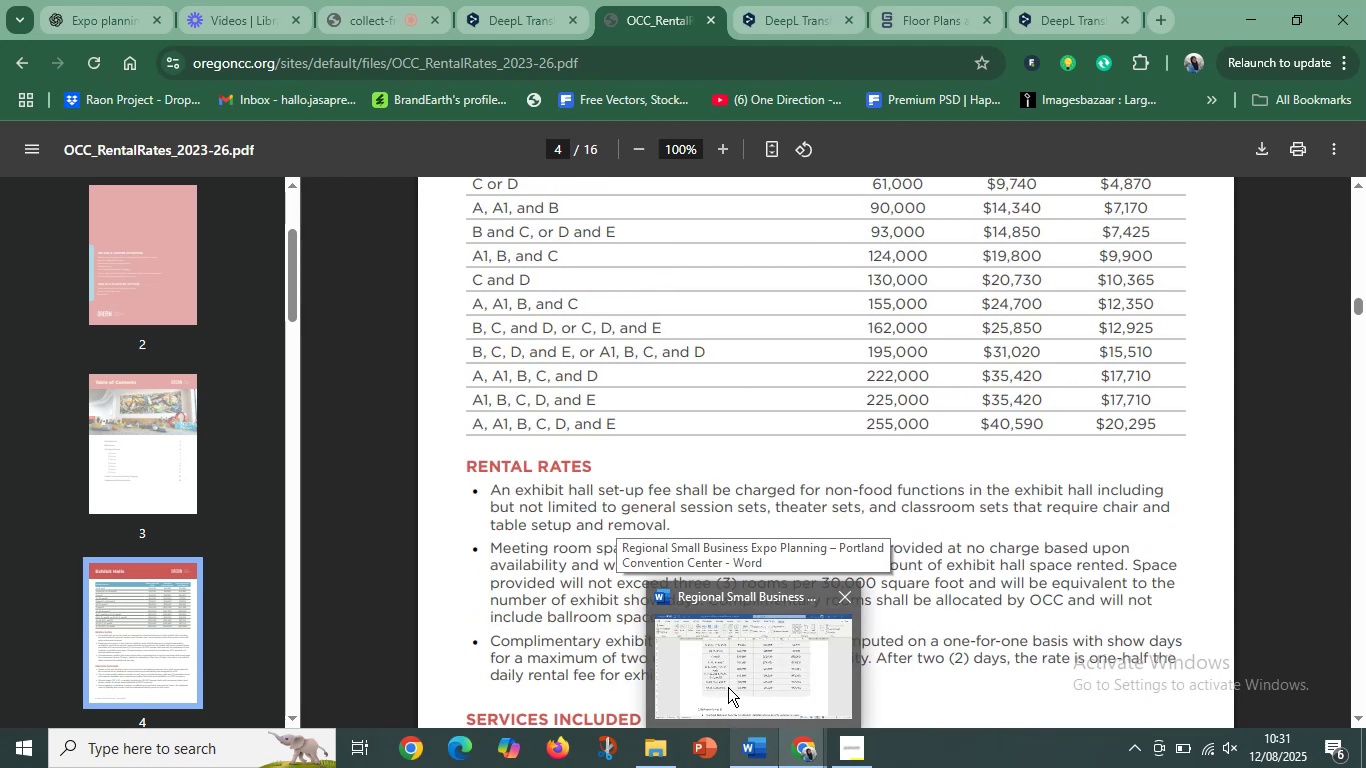 
left_click([728, 687])
 